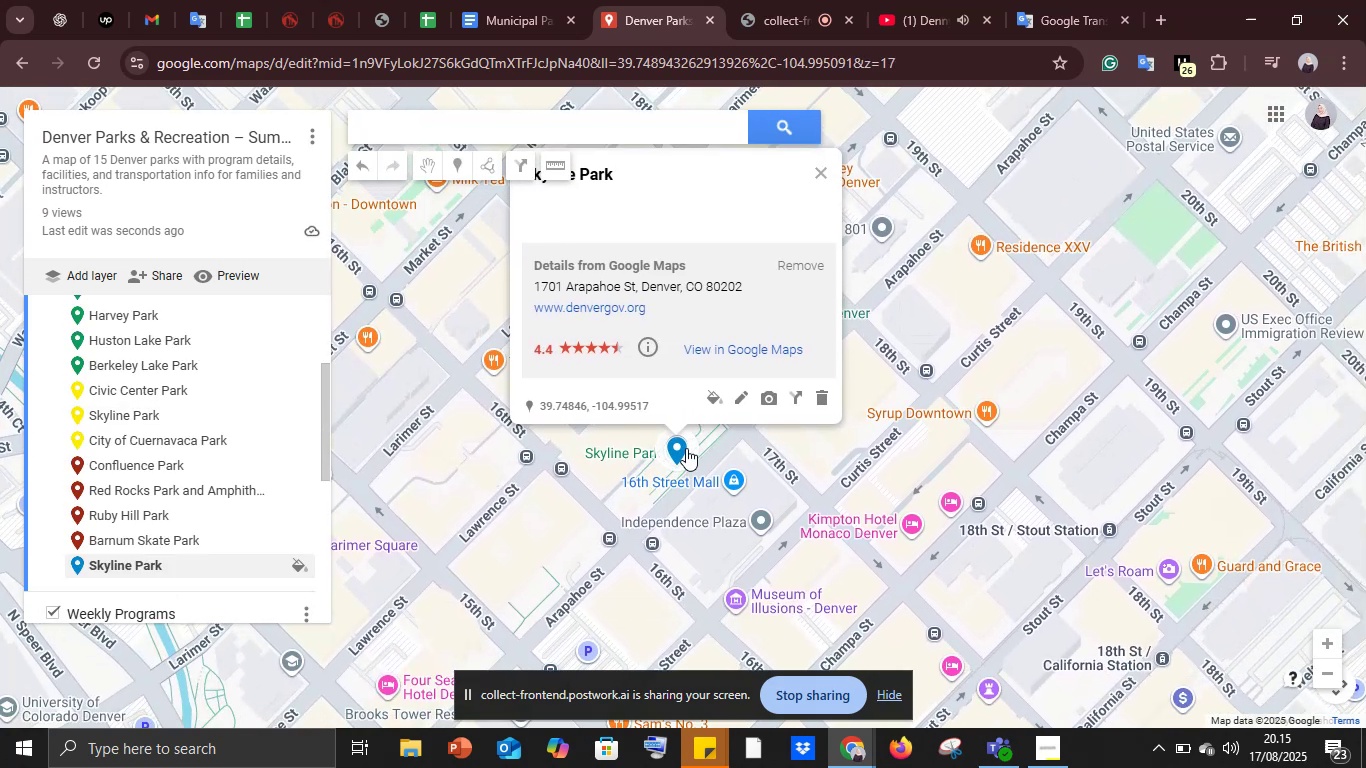 
left_click([720, 395])
 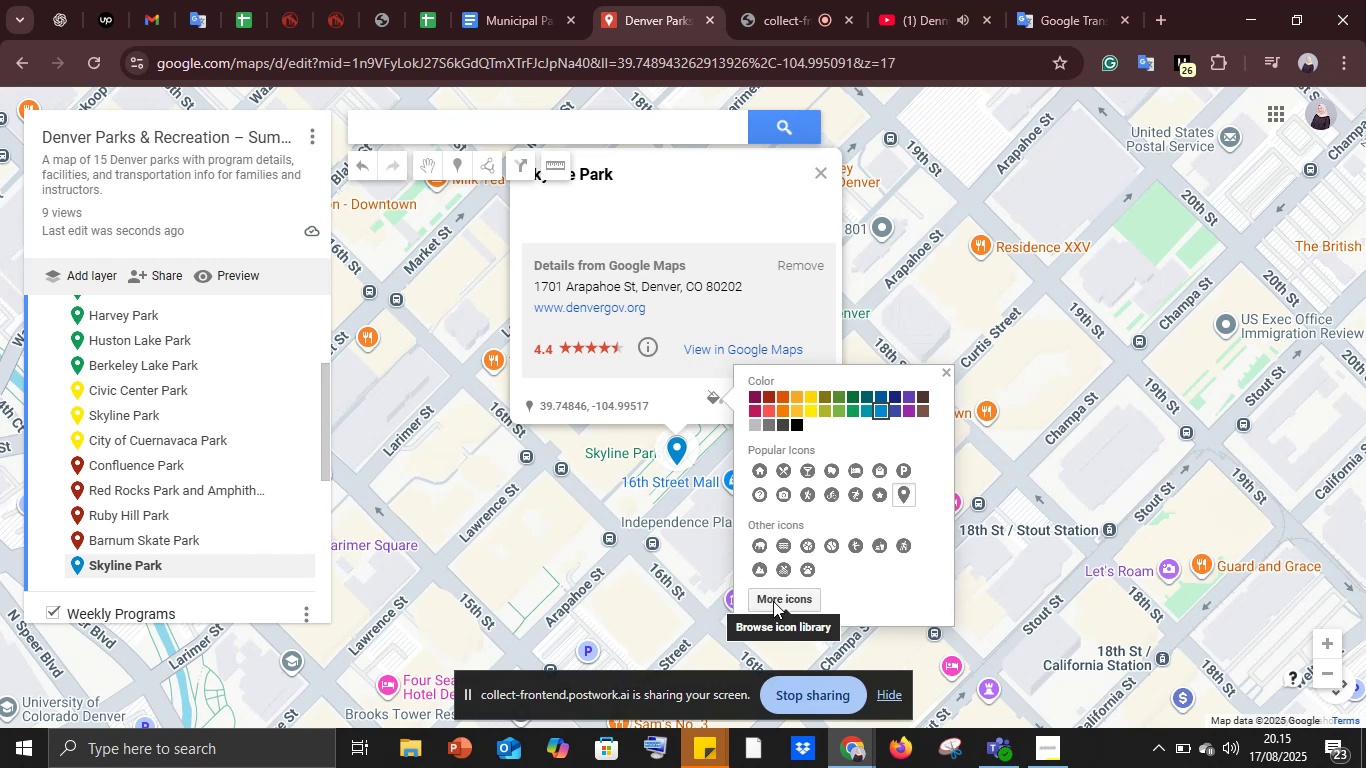 
left_click([773, 601])
 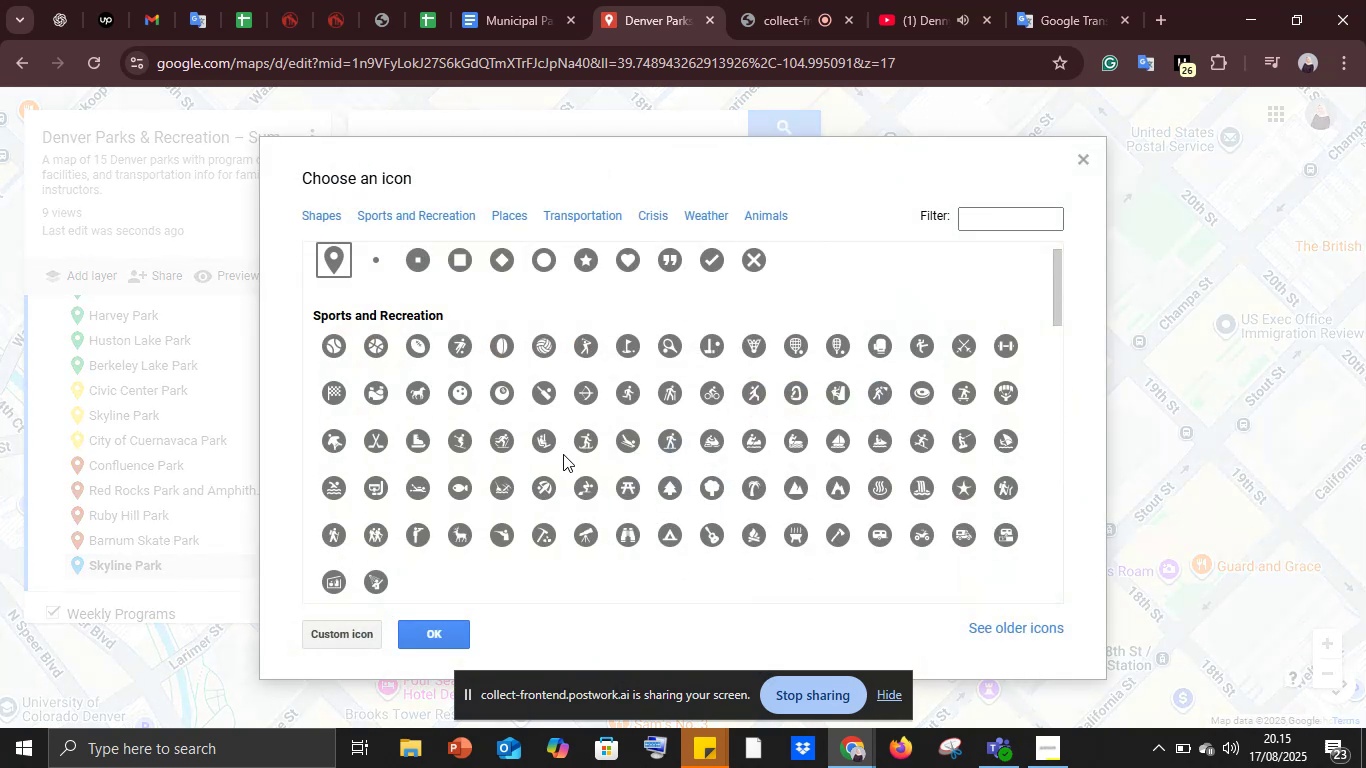 
scroll: coordinate [563, 454], scroll_direction: down, amount: 2.0
 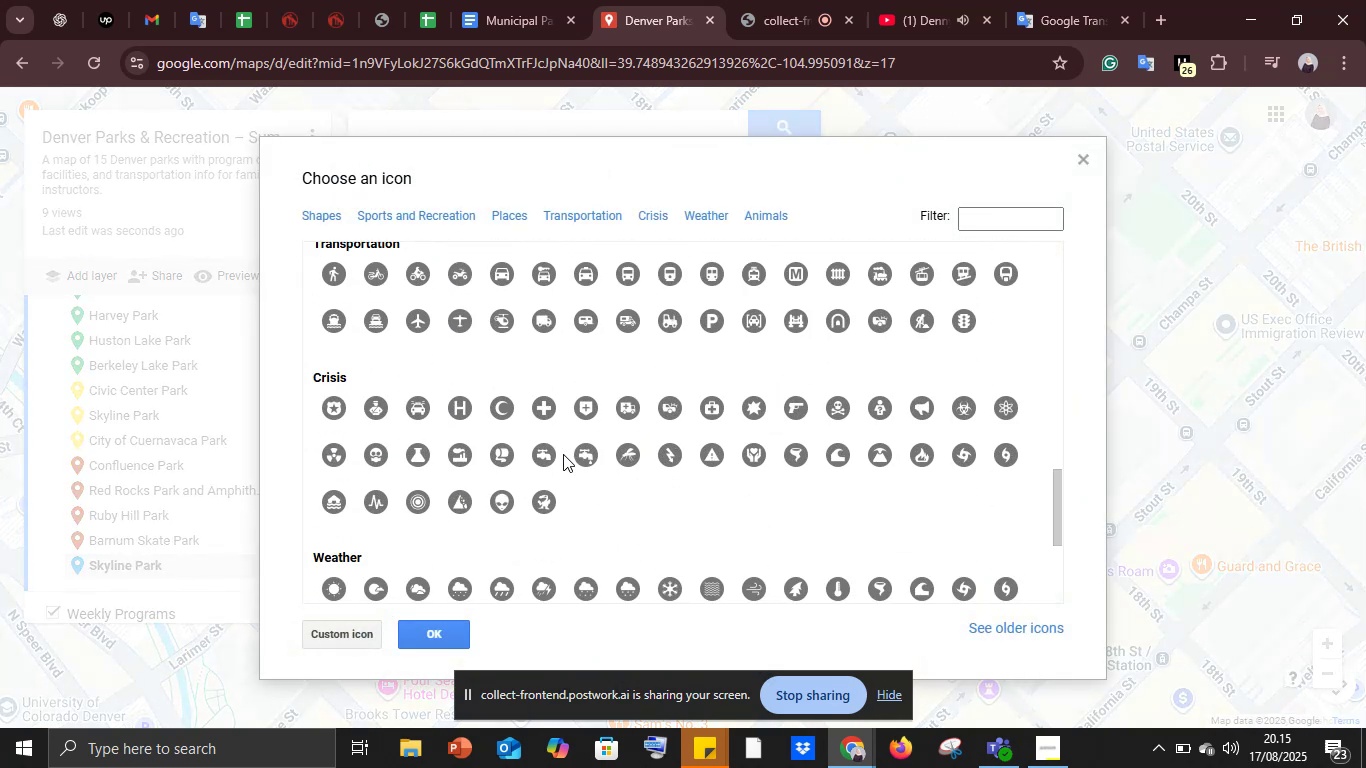 
scroll: coordinate [563, 454], scroll_direction: up, amount: 6.0
 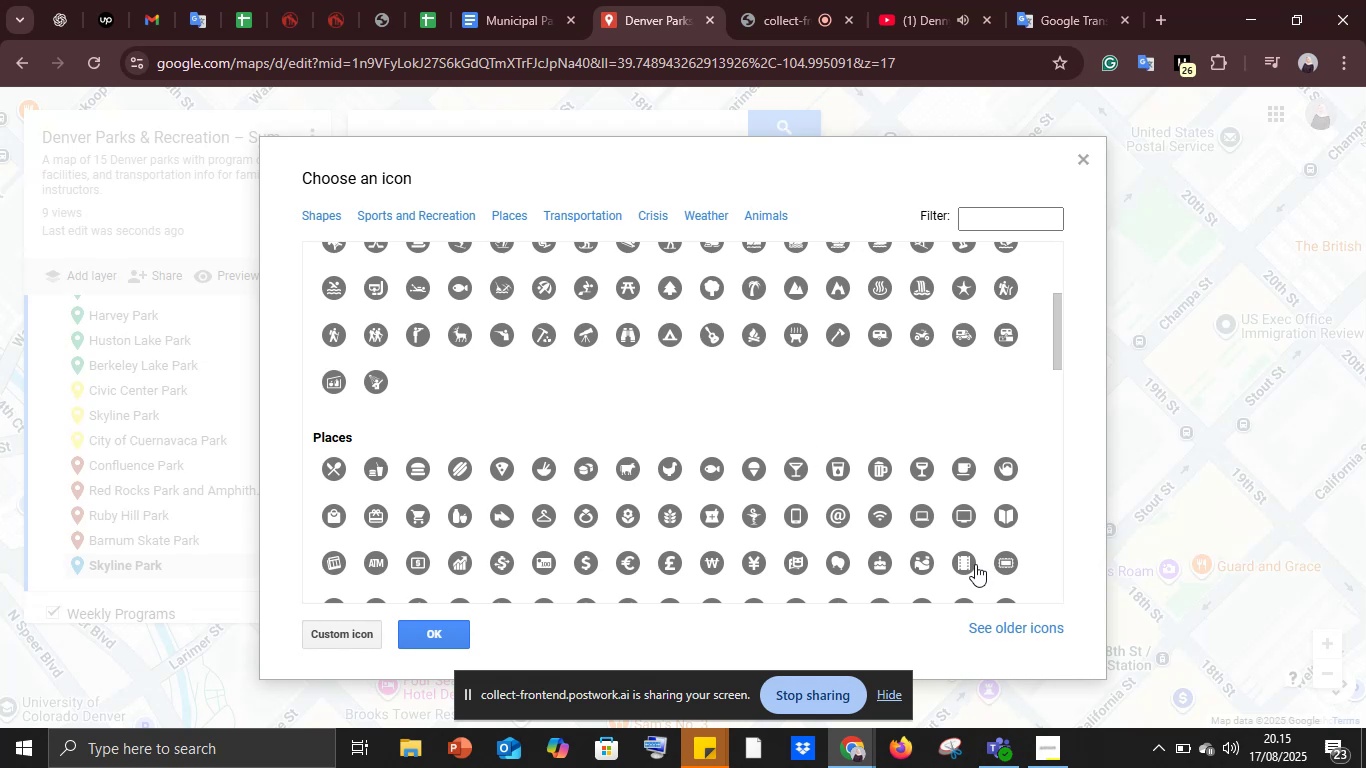 
scroll: coordinate [888, 525], scroll_direction: down, amount: 1.0
 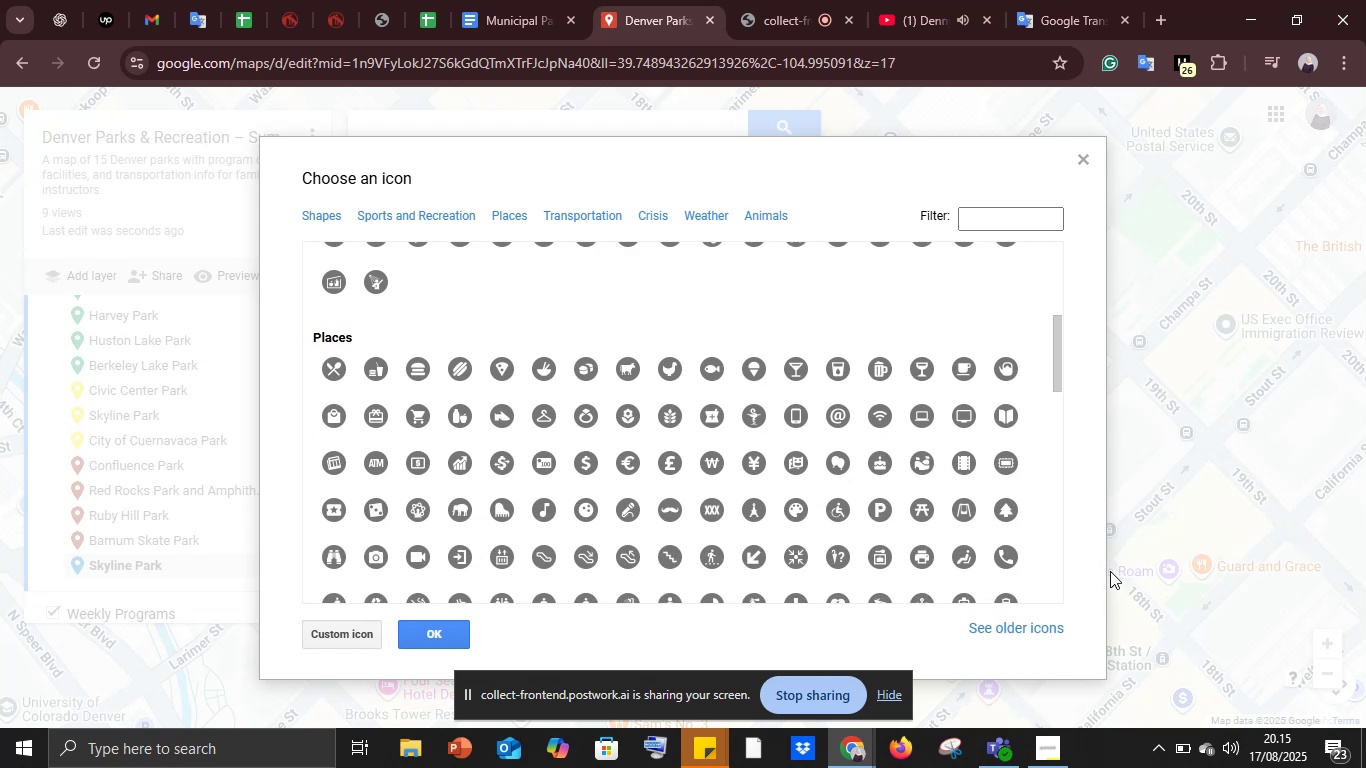 
scroll: coordinate [1026, 502], scroll_direction: up, amount: 5.0
 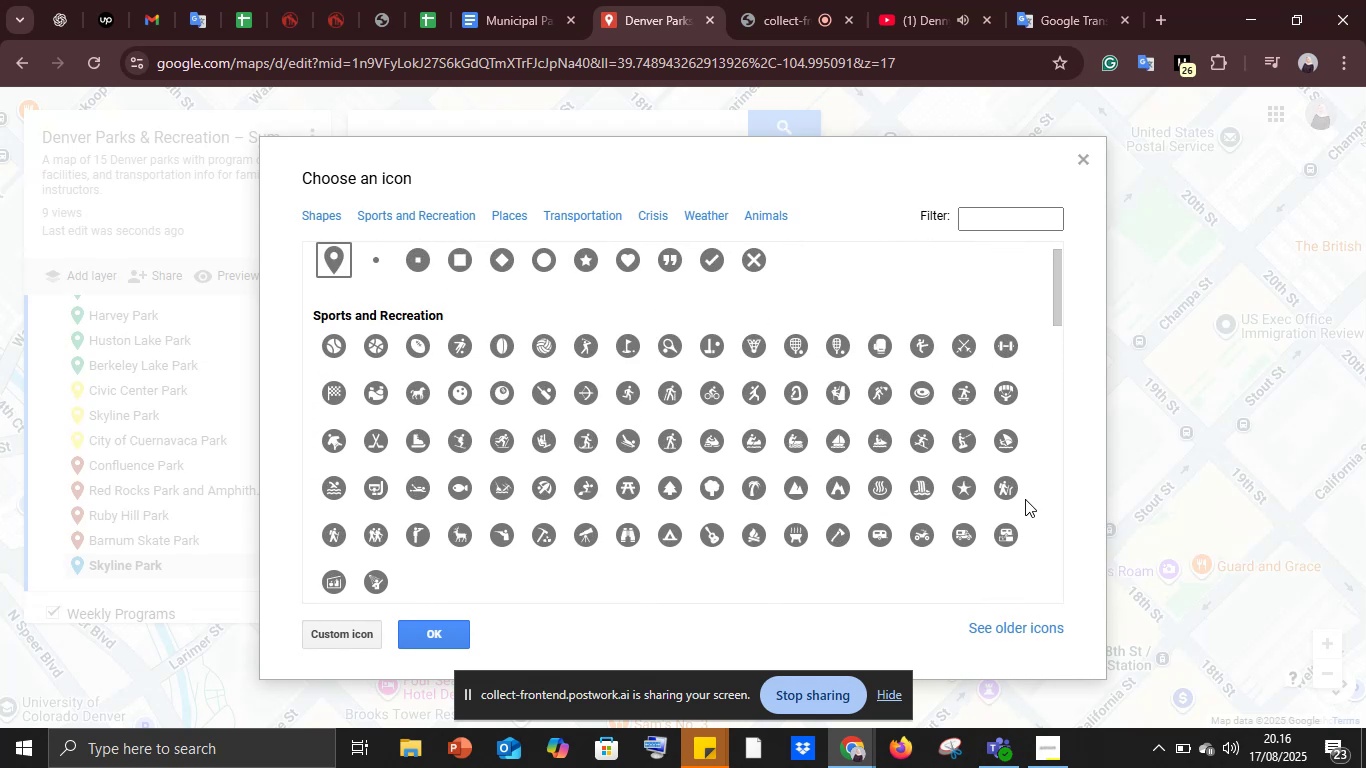 
scroll: coordinate [1025, 499], scroll_direction: down, amount: 3.0
 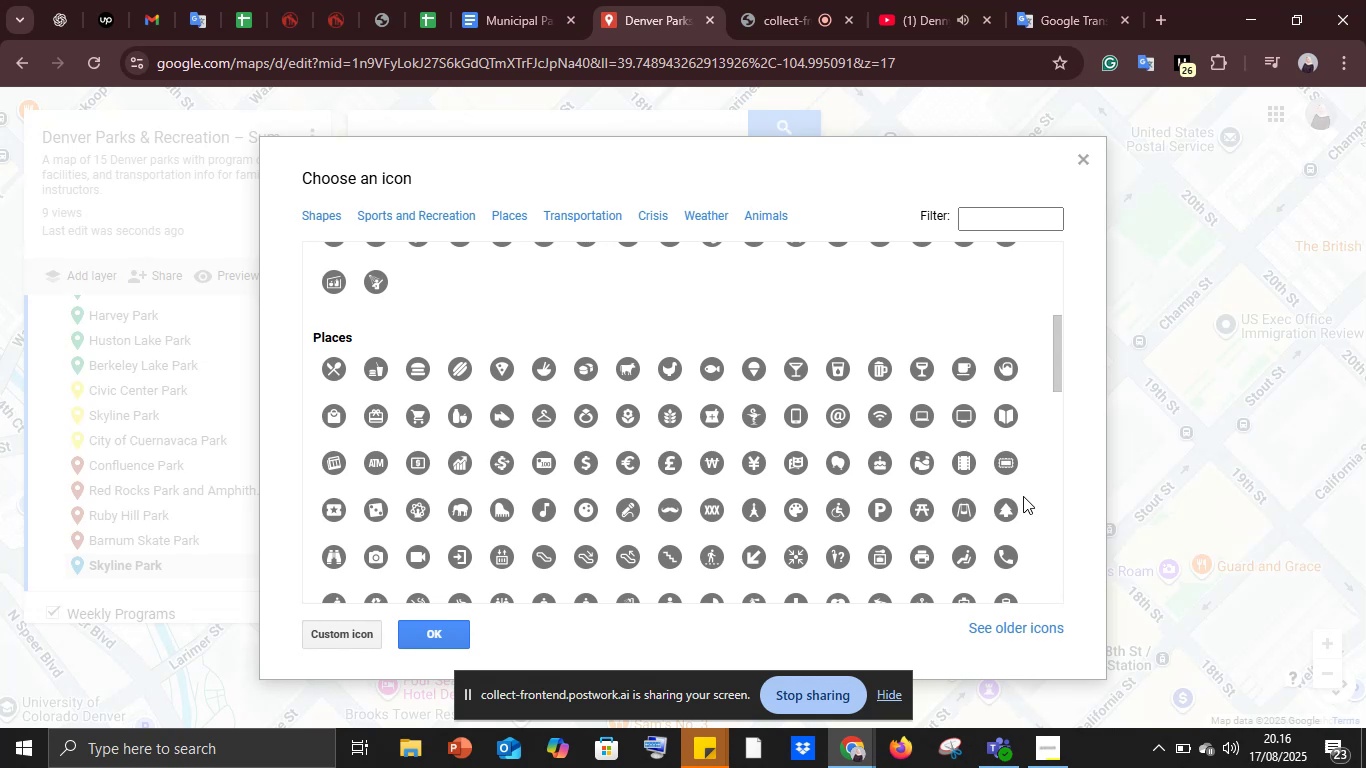 
wait(8.15)
 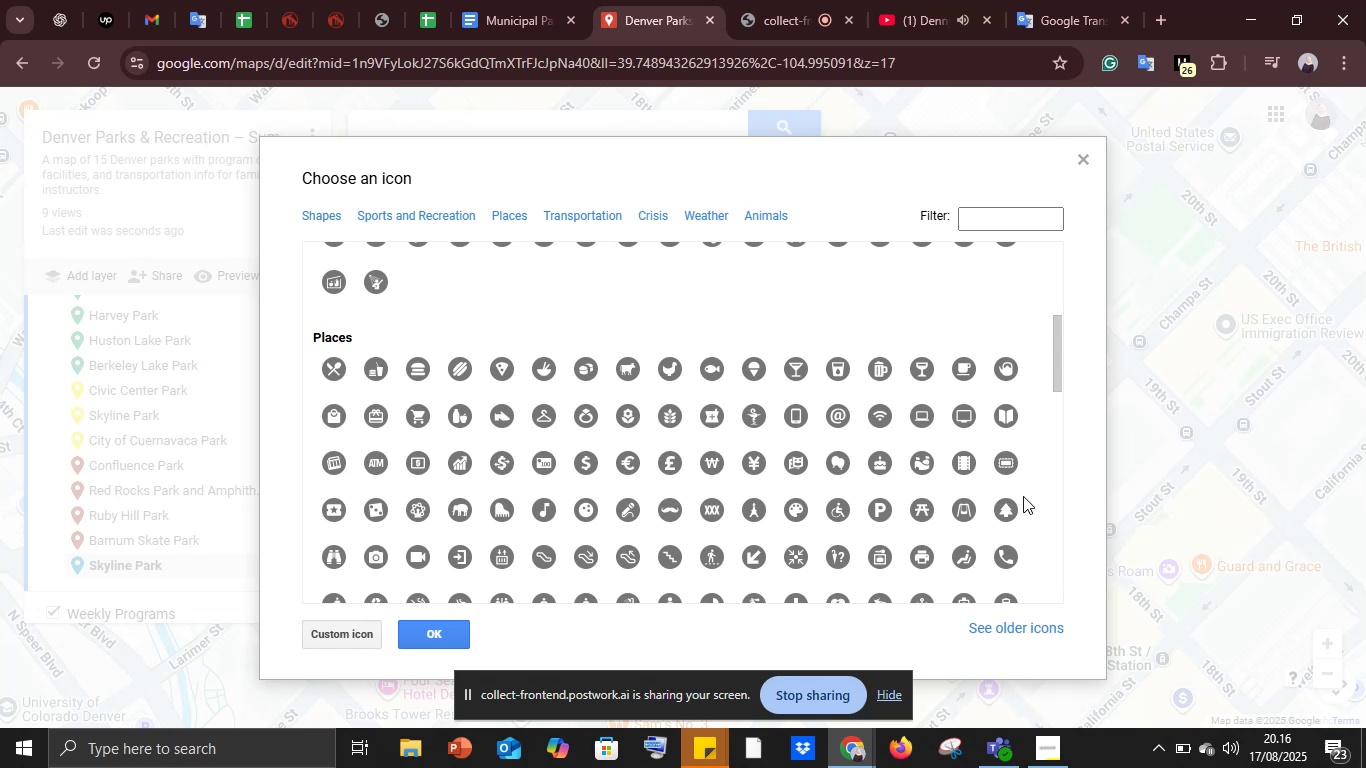 
scroll: coordinate [1021, 492], scroll_direction: down, amount: 1.0
 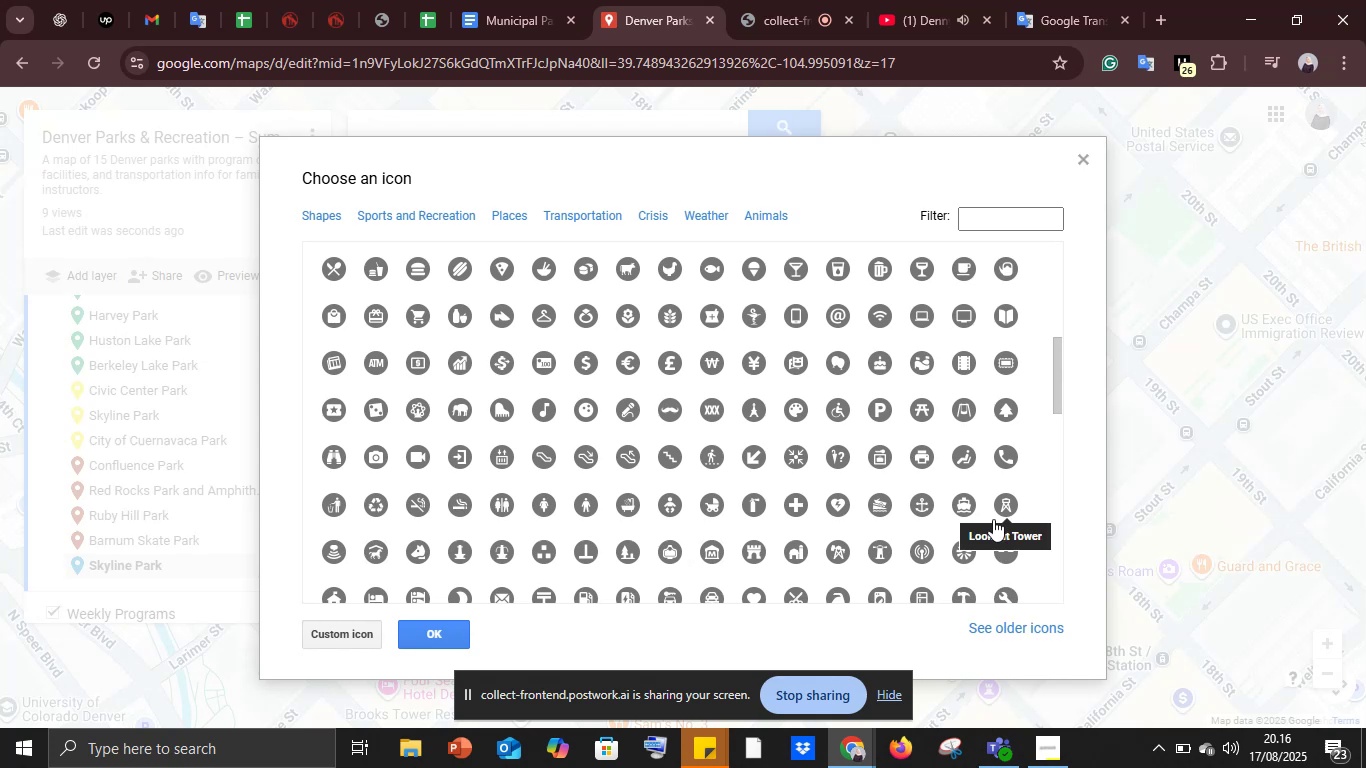 
wait(8.95)
 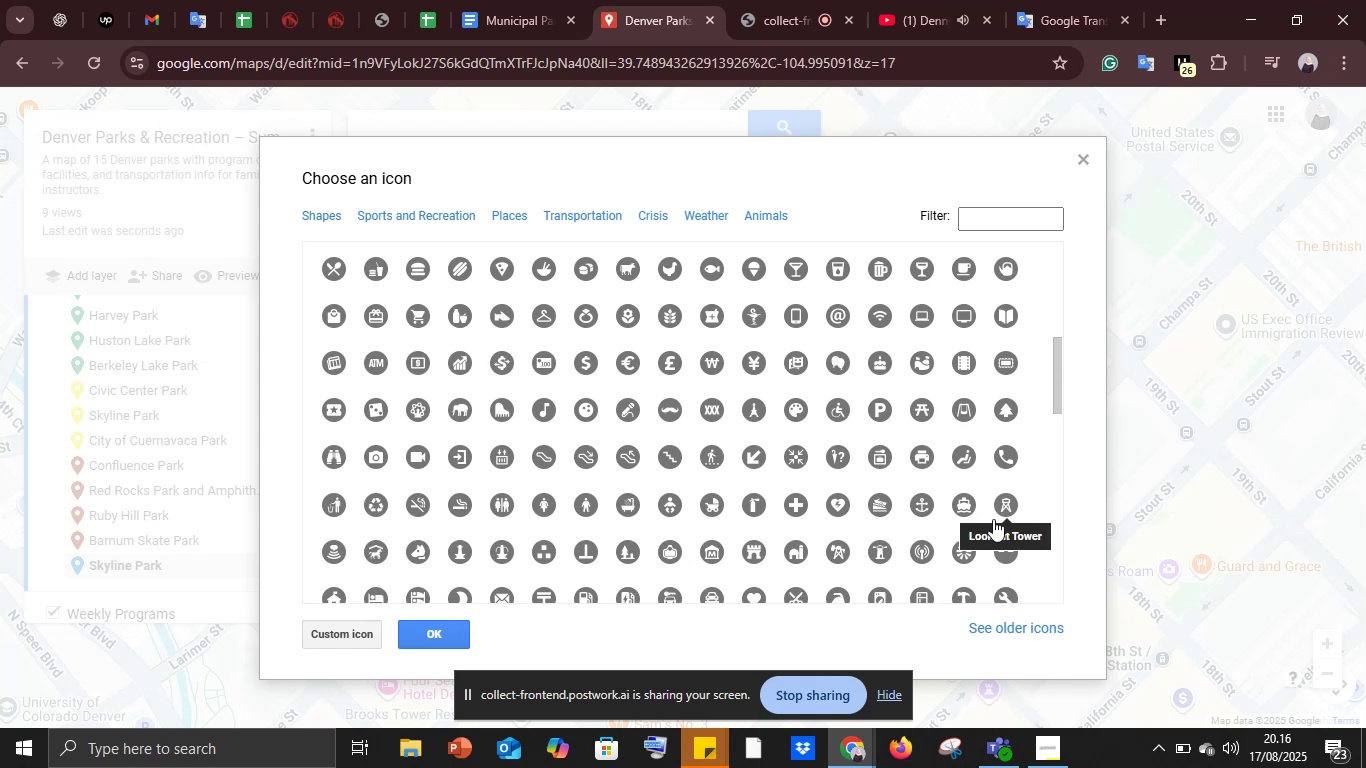 
left_click([791, 360])
 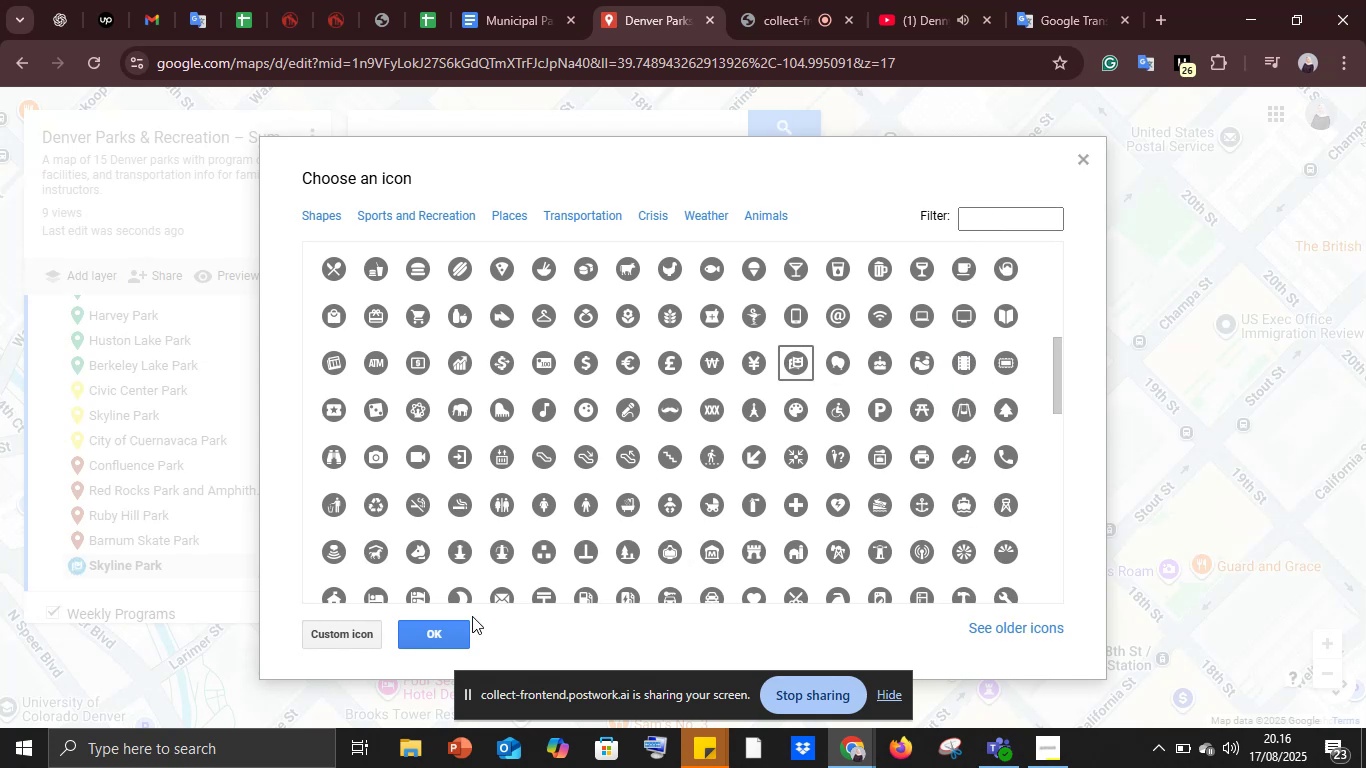 
left_click([439, 623])
 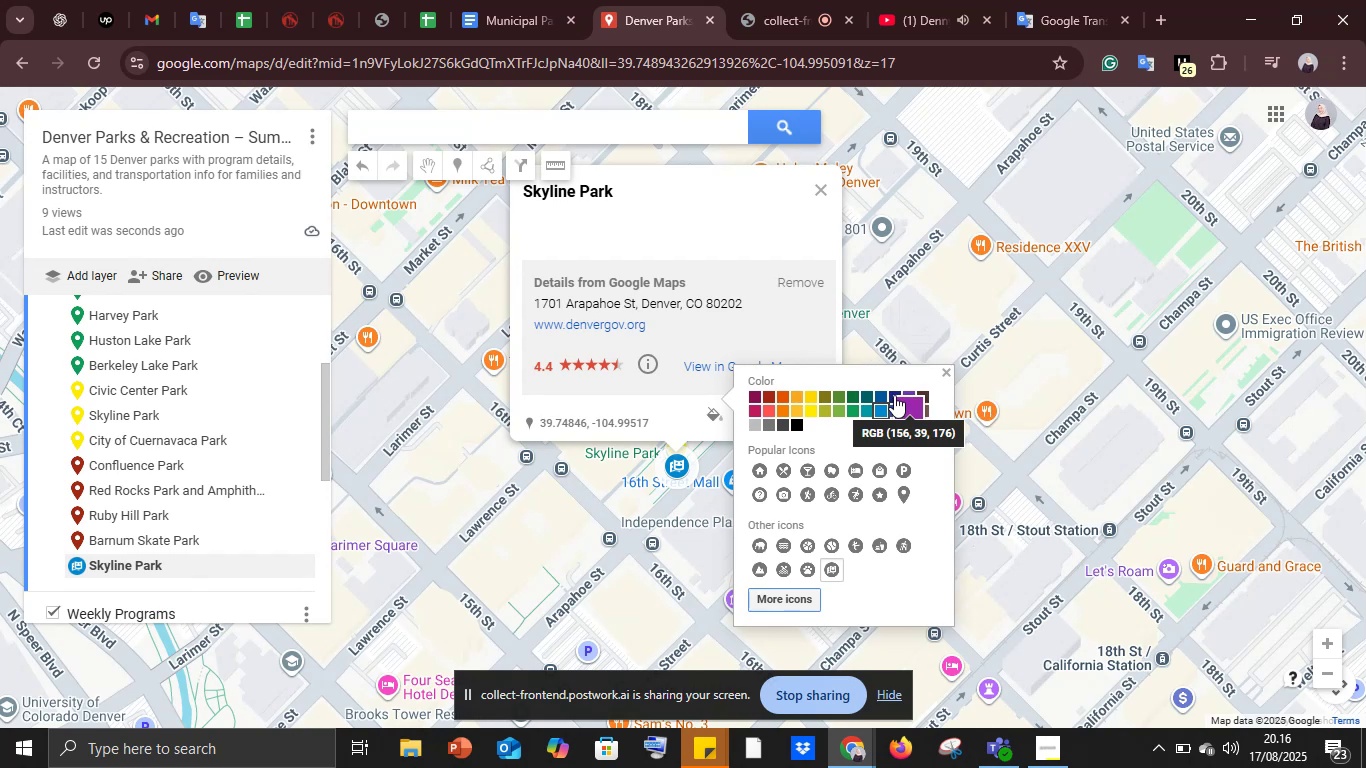 
left_click([889, 394])
 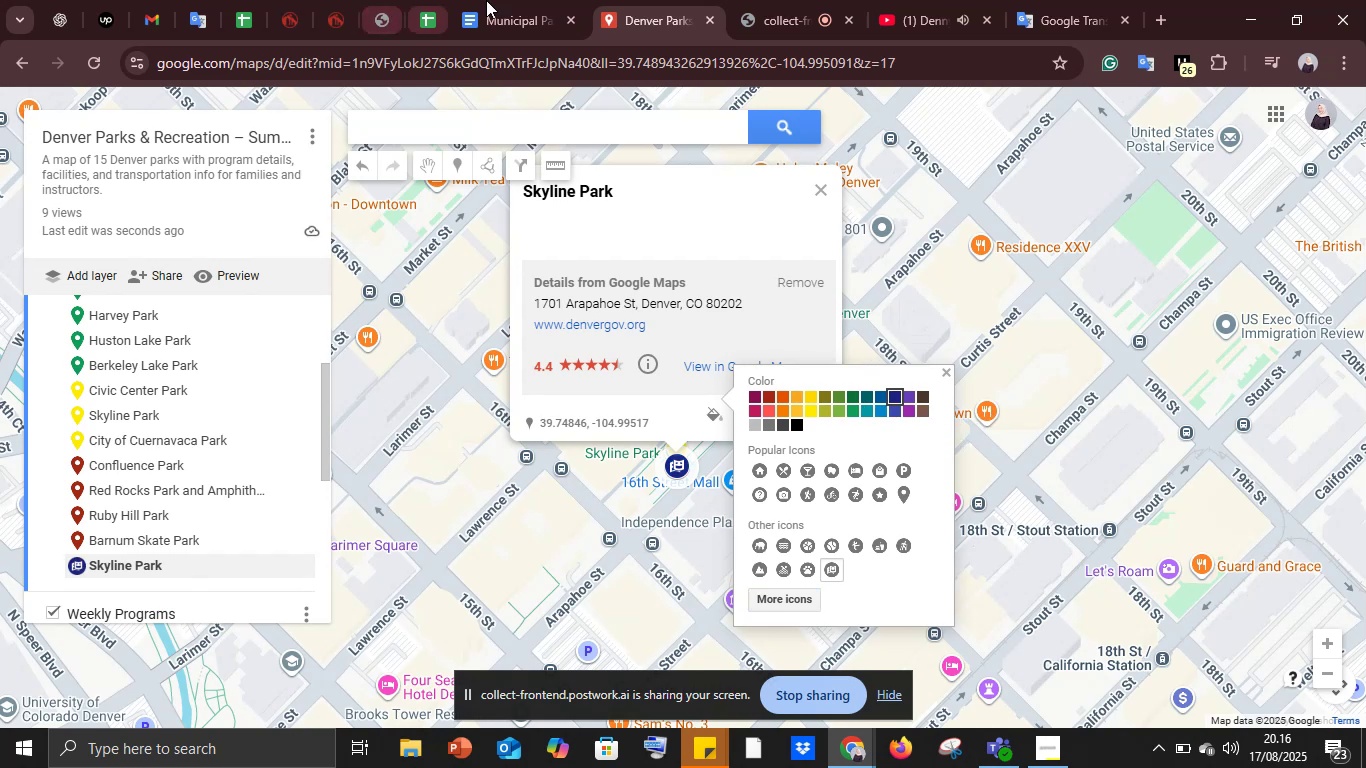 
left_click([510, 0])
 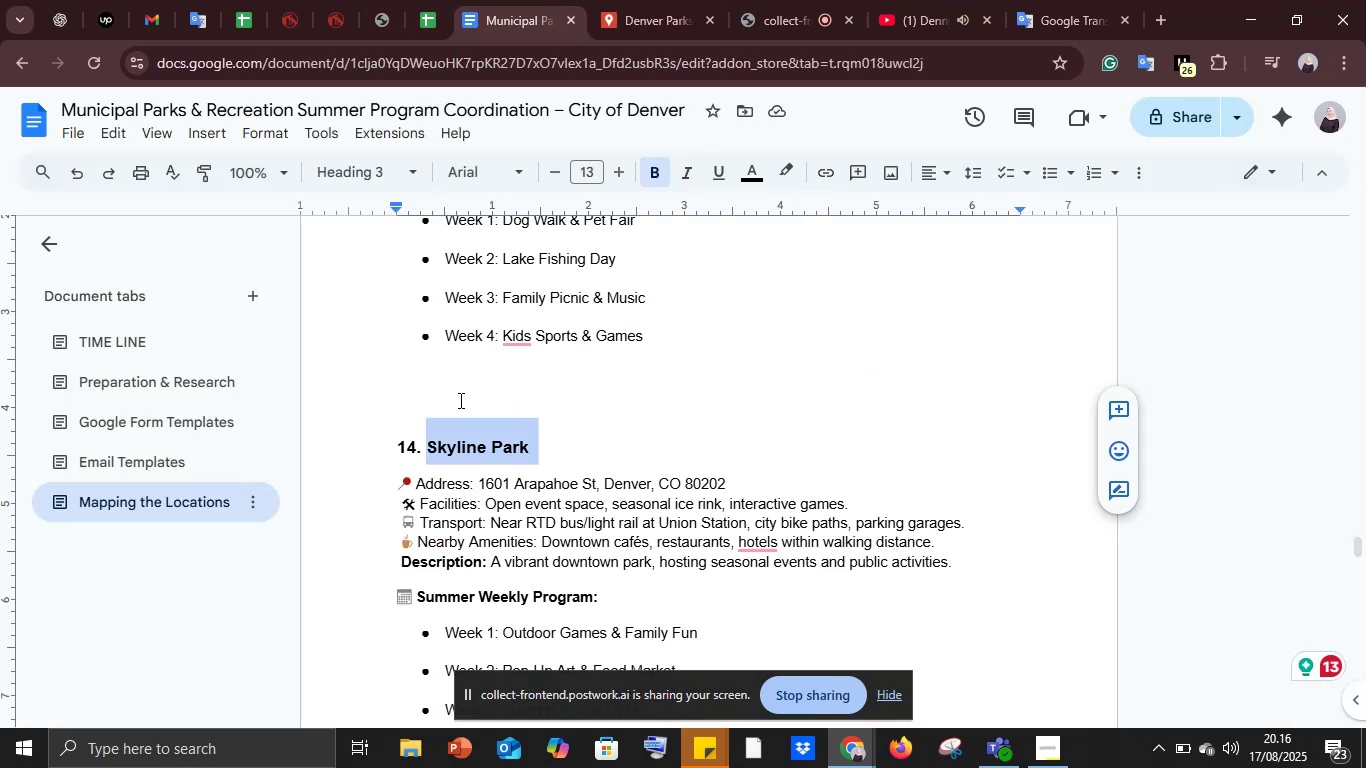 
scroll: coordinate [467, 420], scroll_direction: down, amount: 2.0
 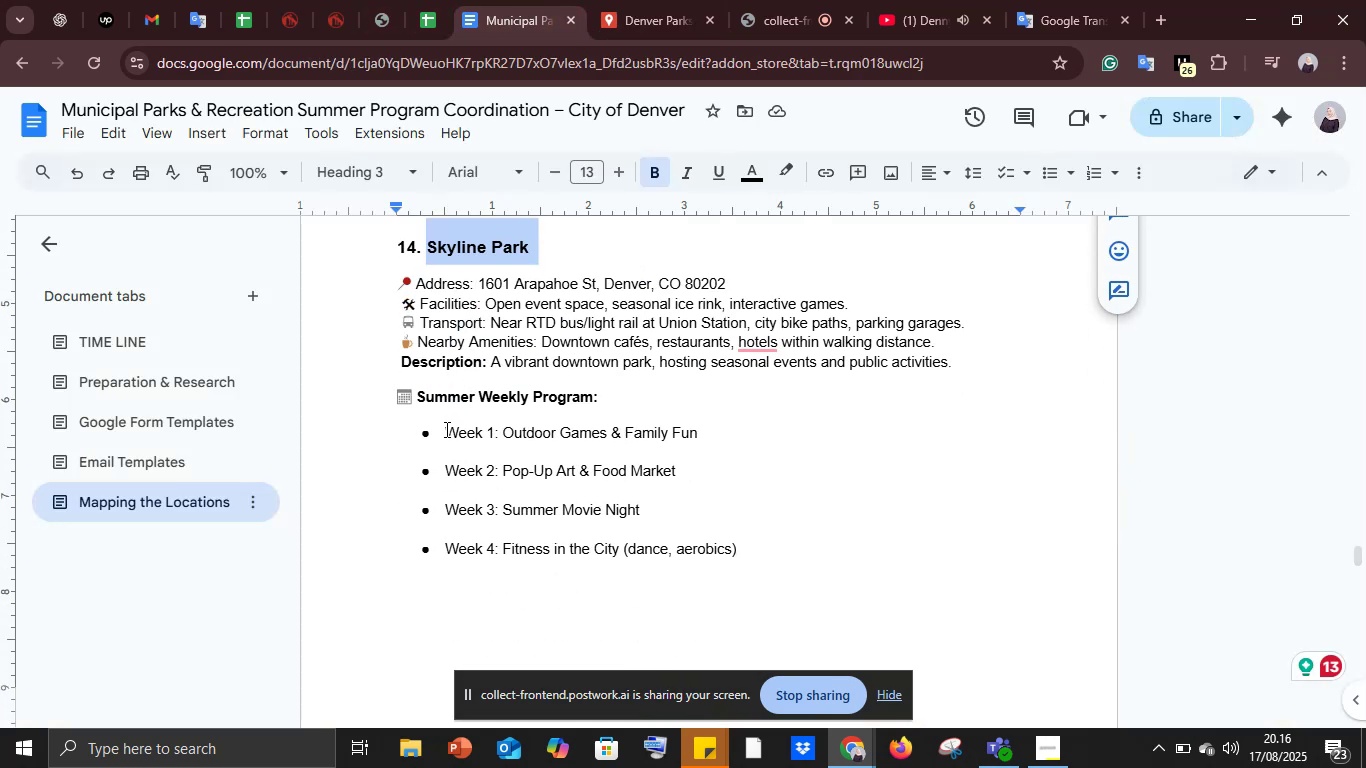 
left_click_drag(start_coordinate=[445, 429], to_coordinate=[765, 424])
 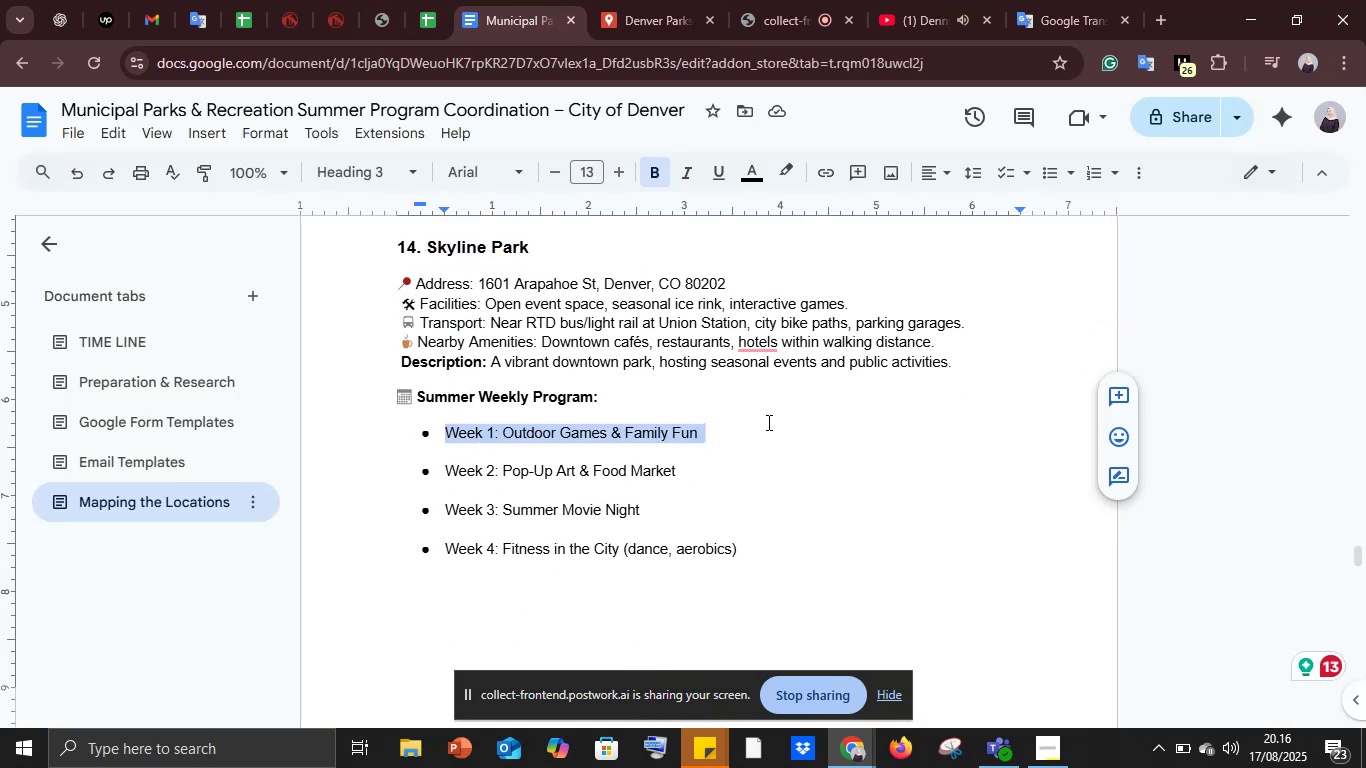 
key(Control+C)
 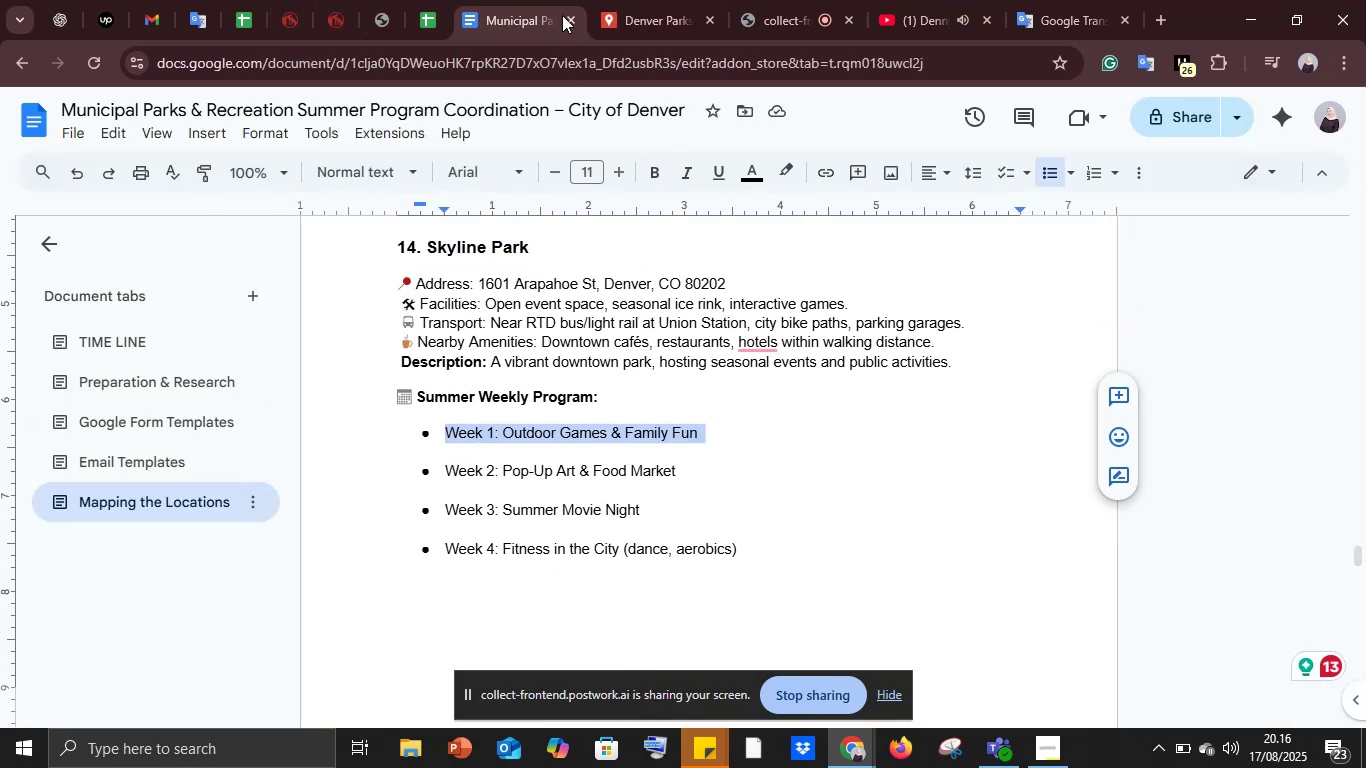 
left_click([660, 0])
 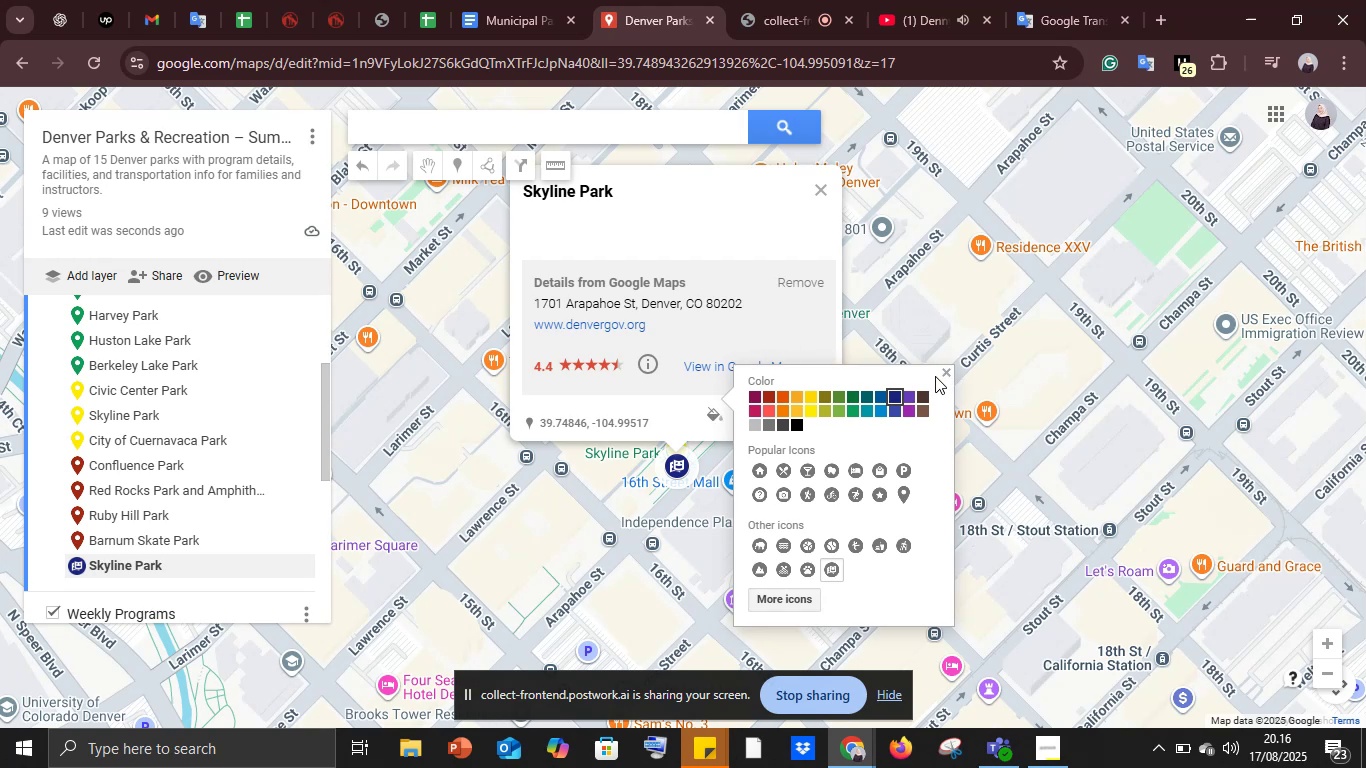 
left_click([945, 375])
 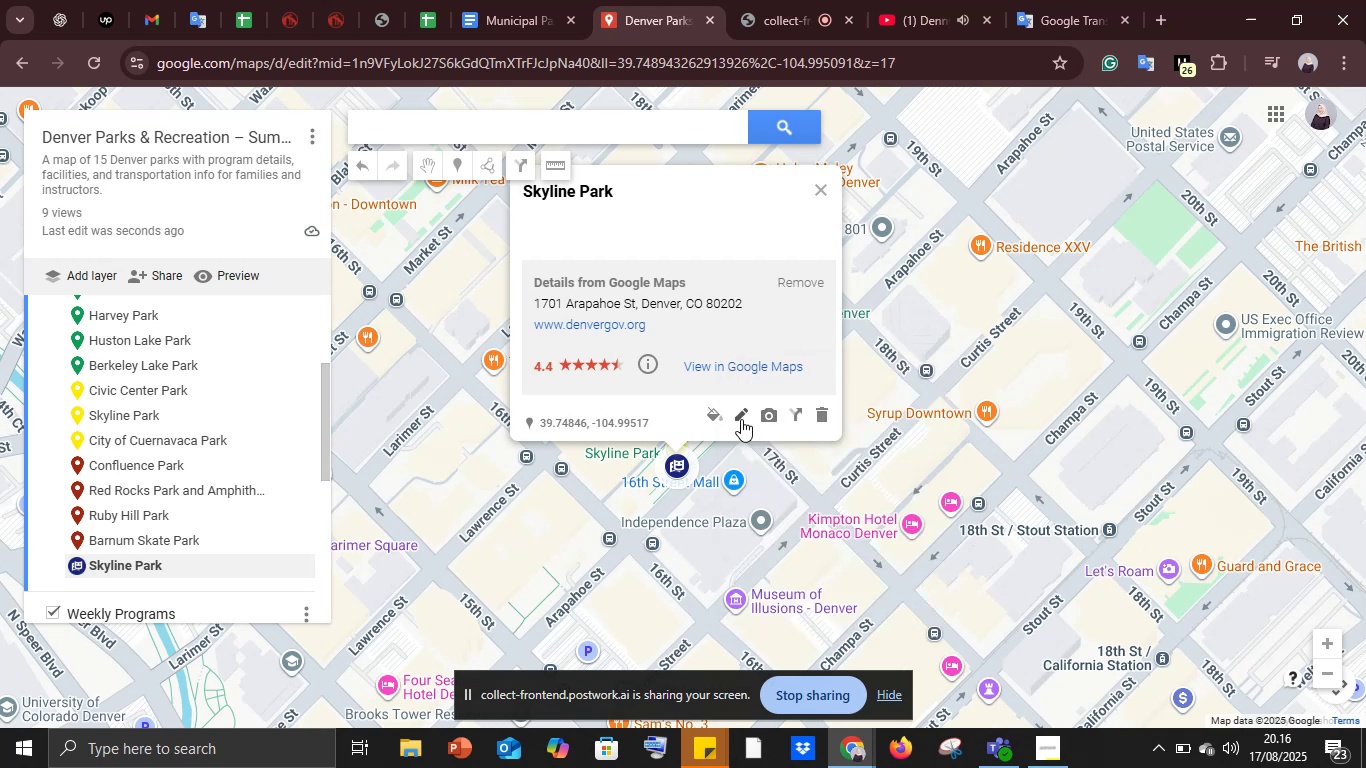 
left_click([741, 419])
 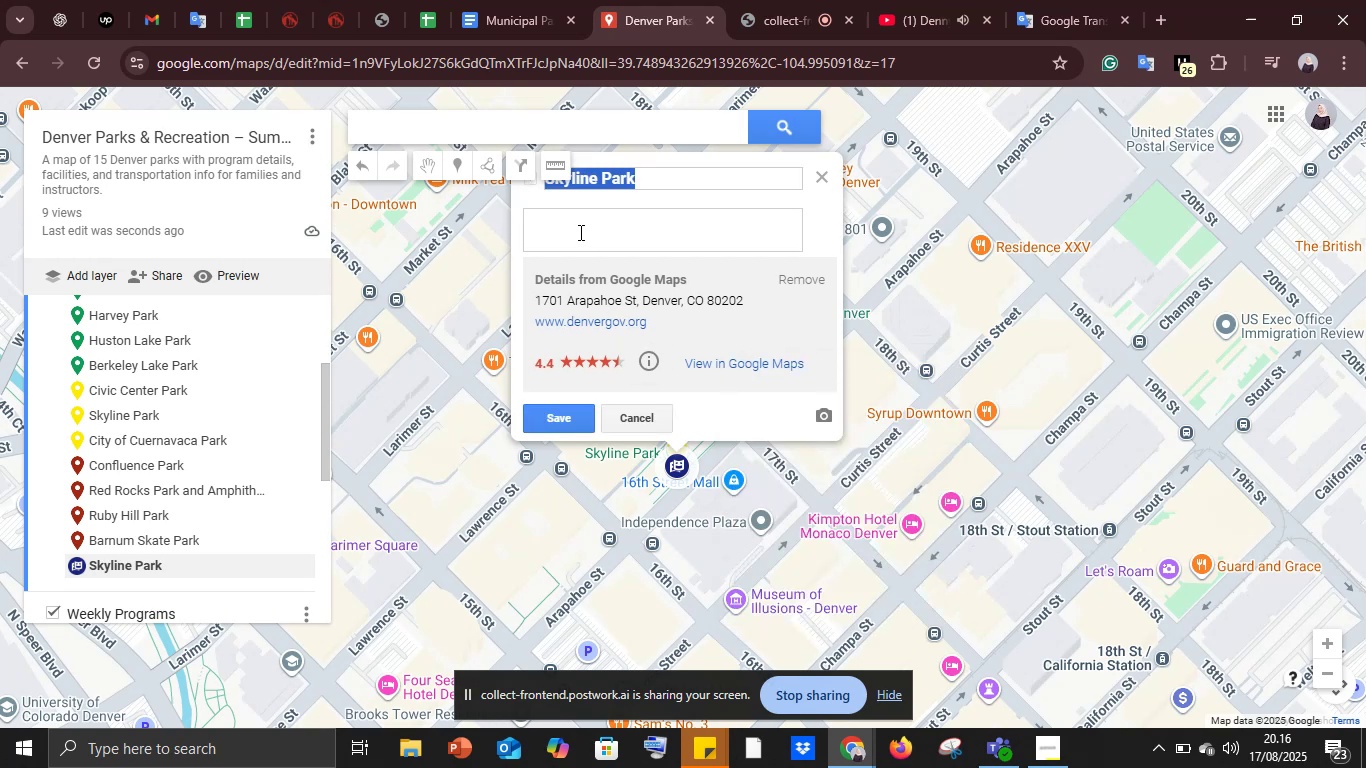 
left_click([579, 232])
 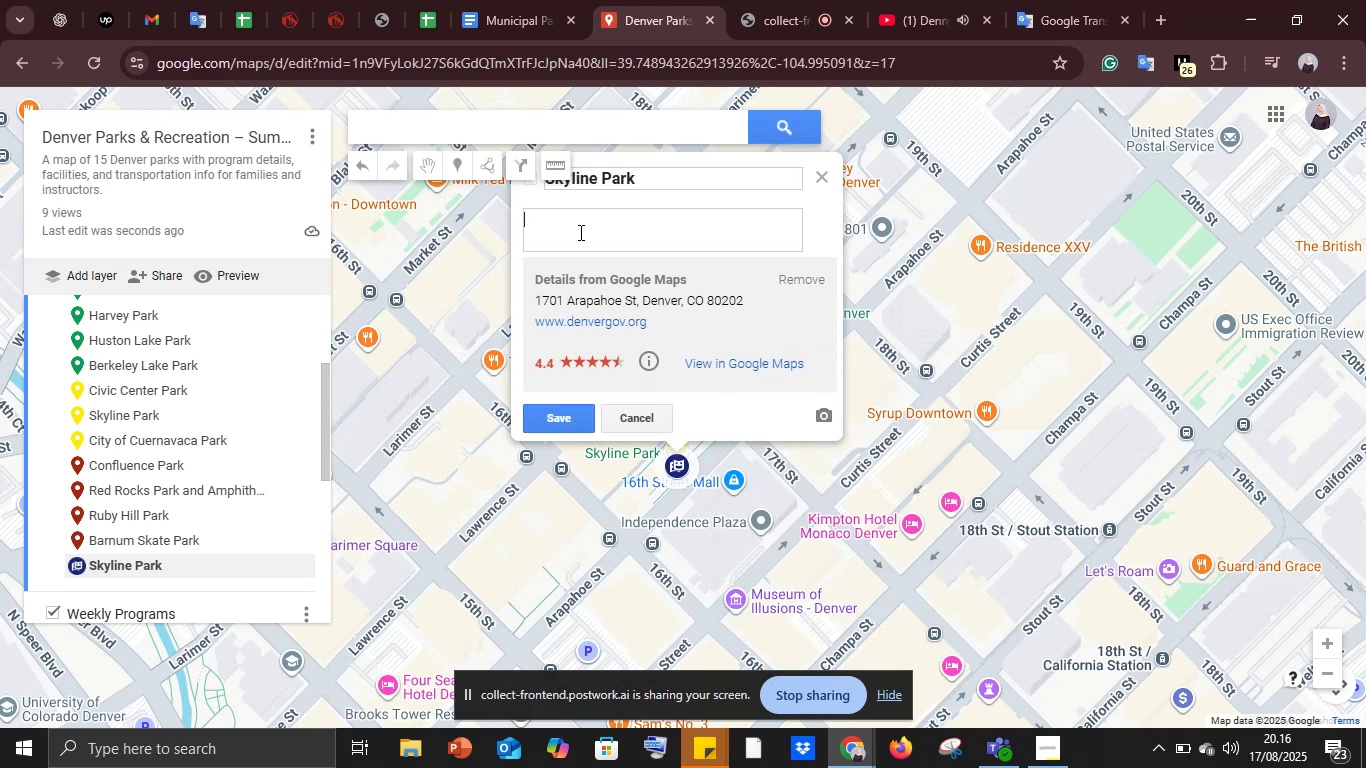 
key(Control+V)
 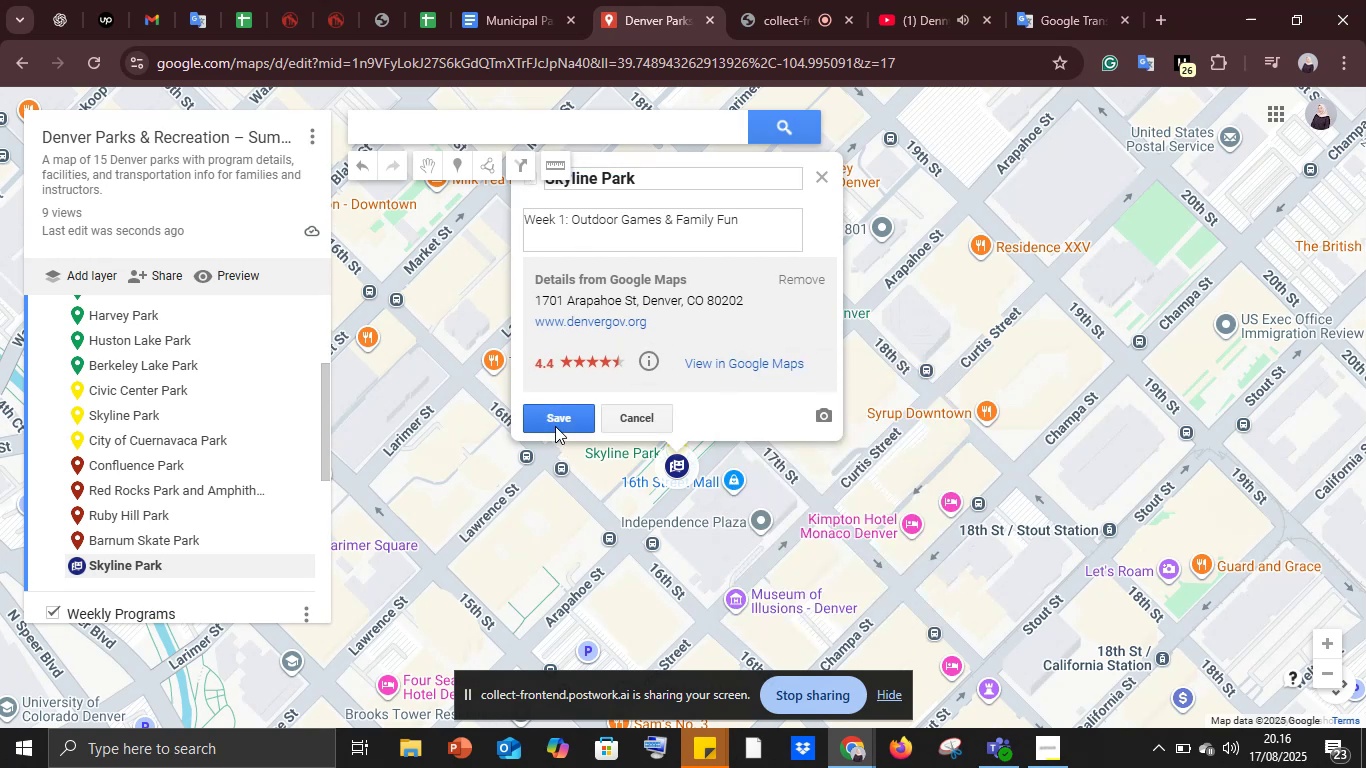 
left_click([555, 425])
 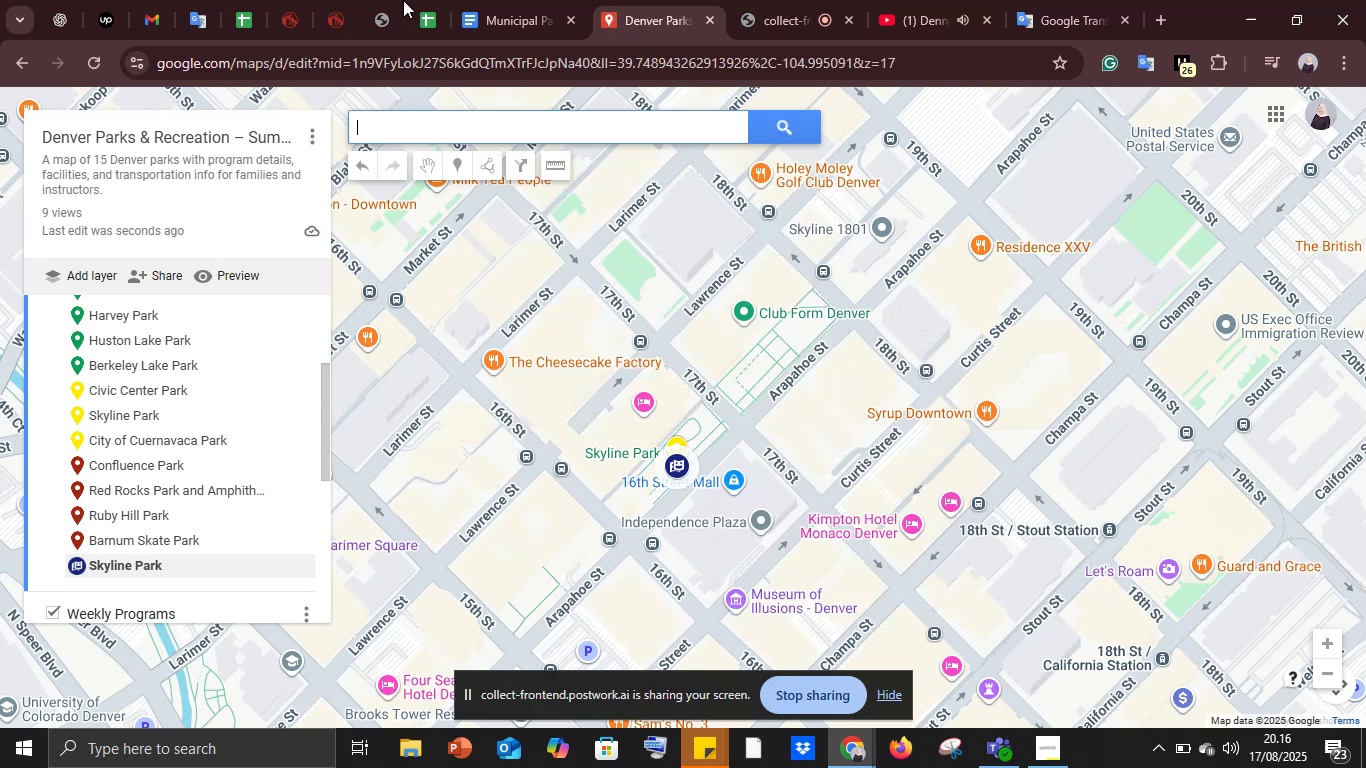 
left_click([496, 0])
 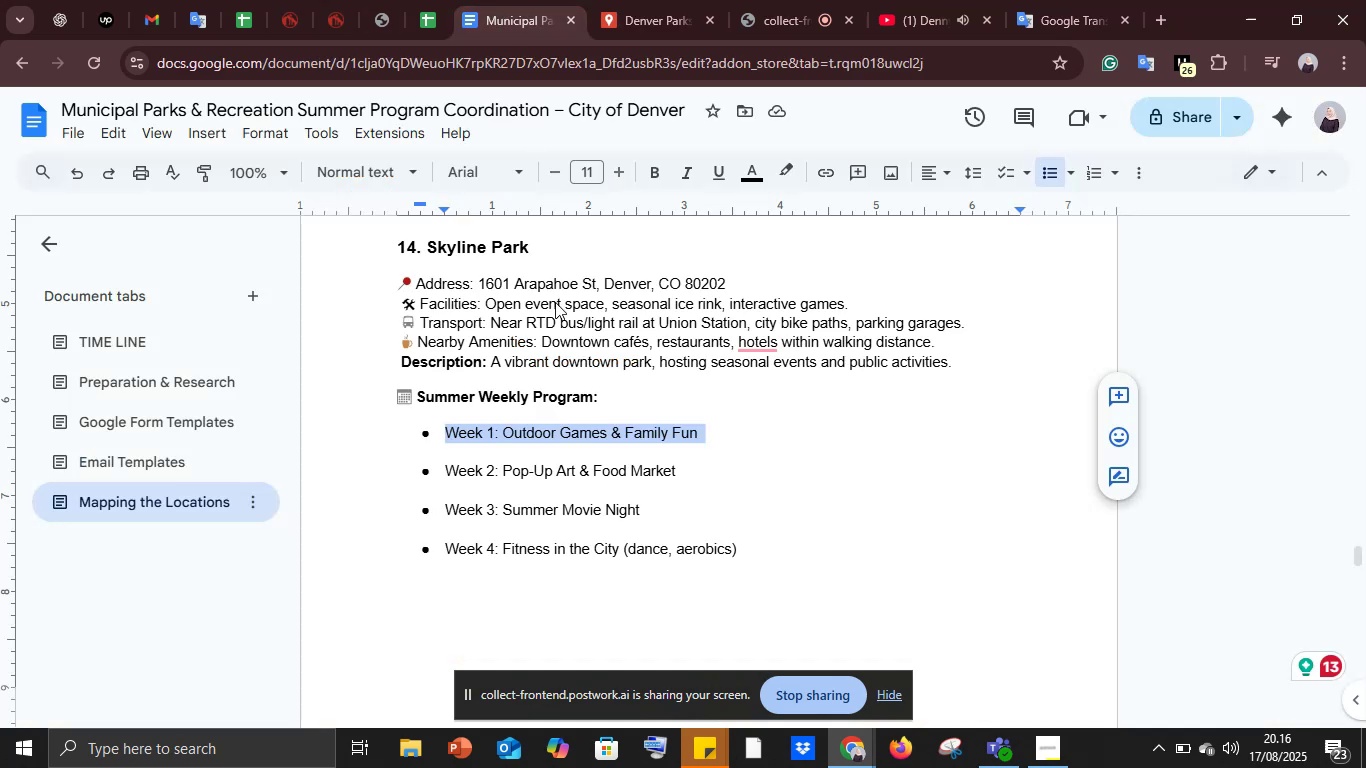 
scroll: coordinate [484, 484], scroll_direction: down, amount: 7.0
 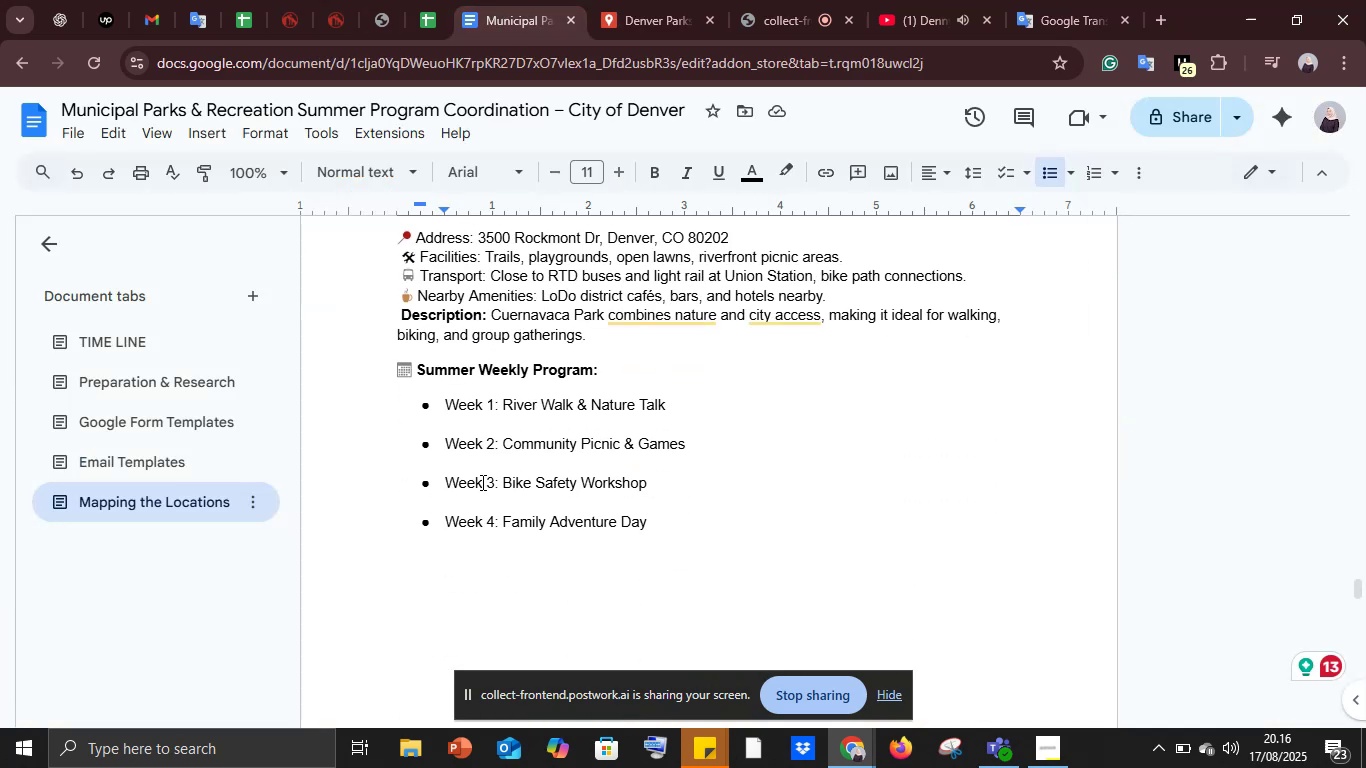 
scroll: coordinate [480, 482], scroll_direction: up, amount: 1.0
 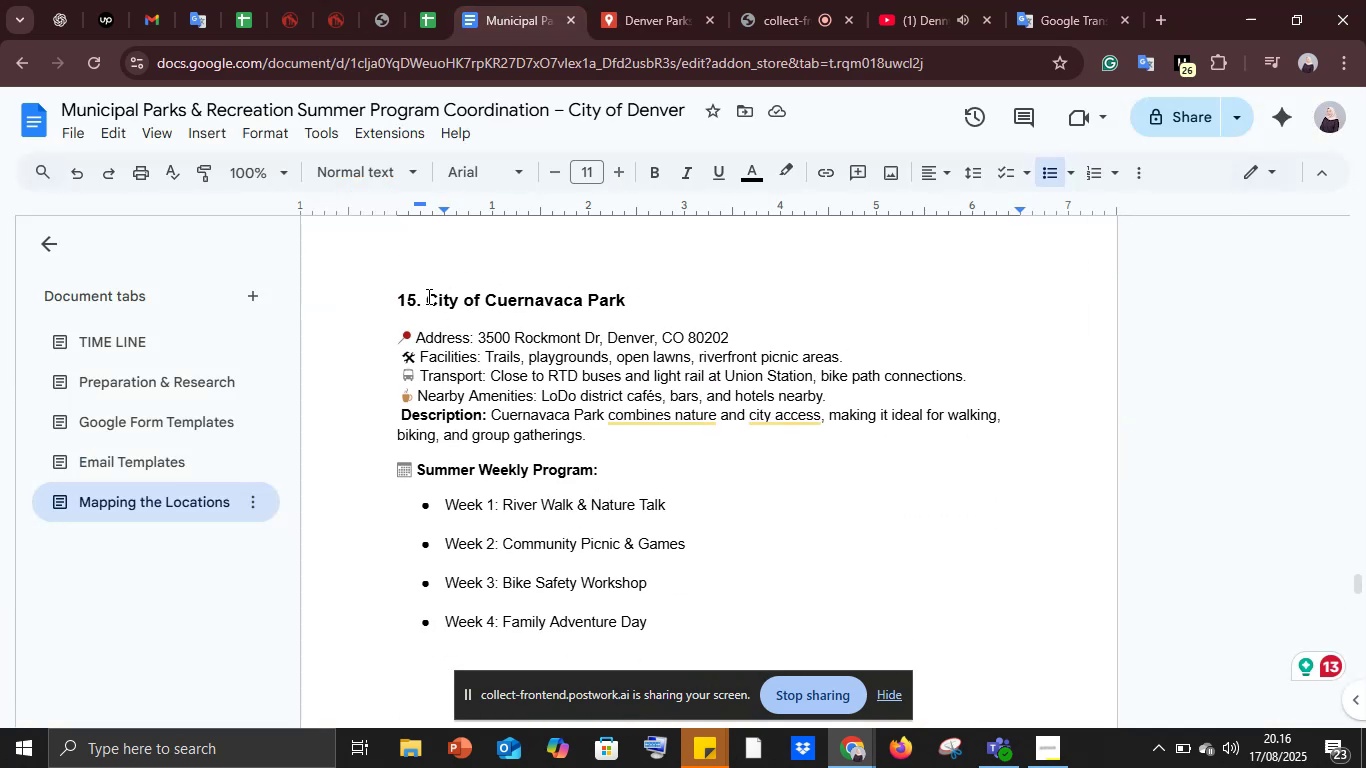 
left_click_drag(start_coordinate=[426, 294], to_coordinate=[631, 295])
 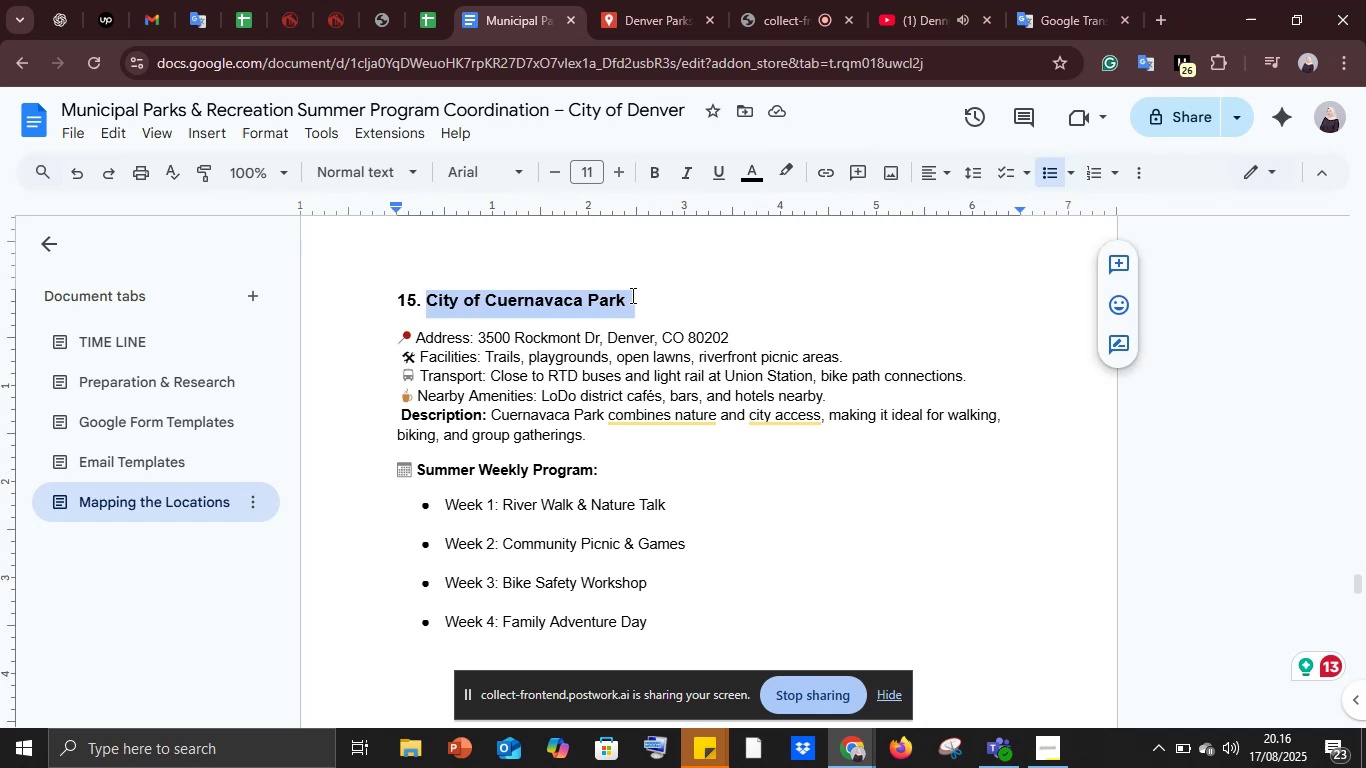 
key(Control+C)
 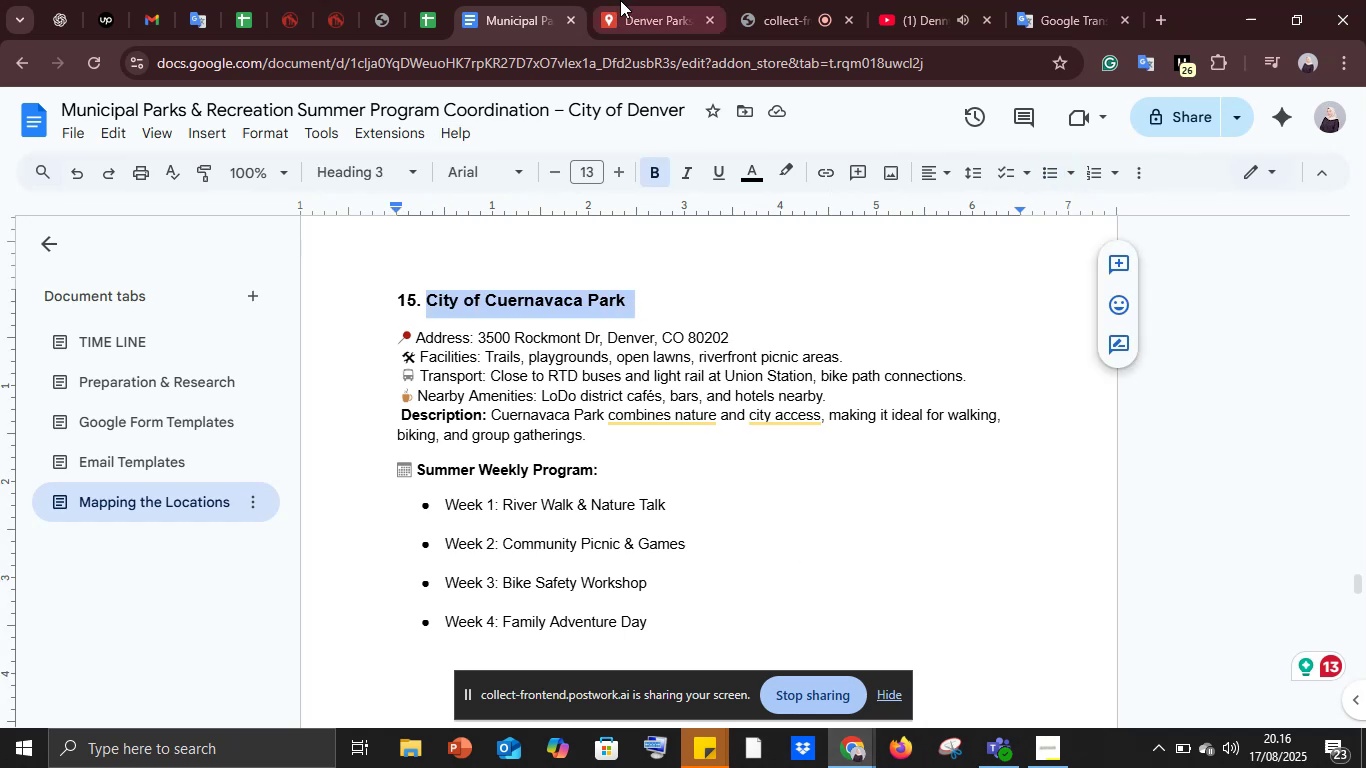 
left_click([621, 0])
 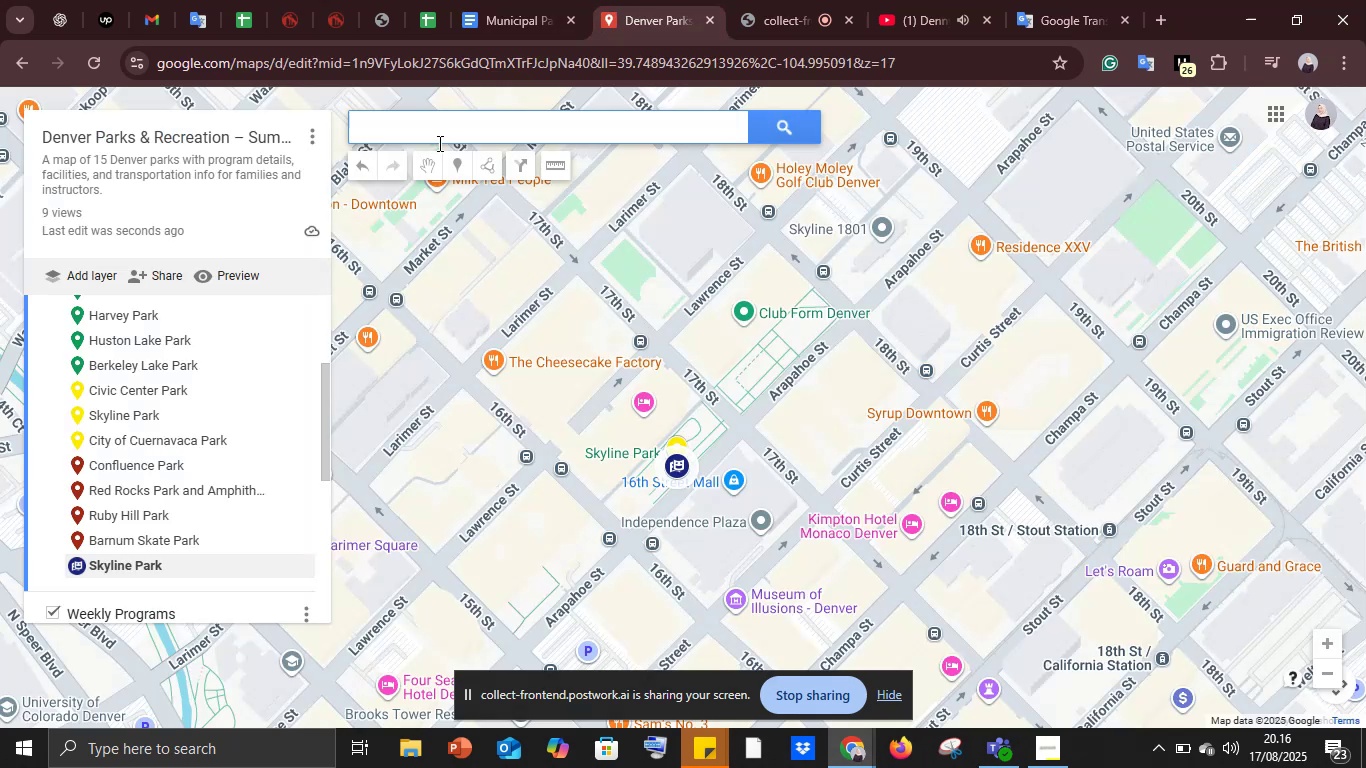 
key(Control+V)
 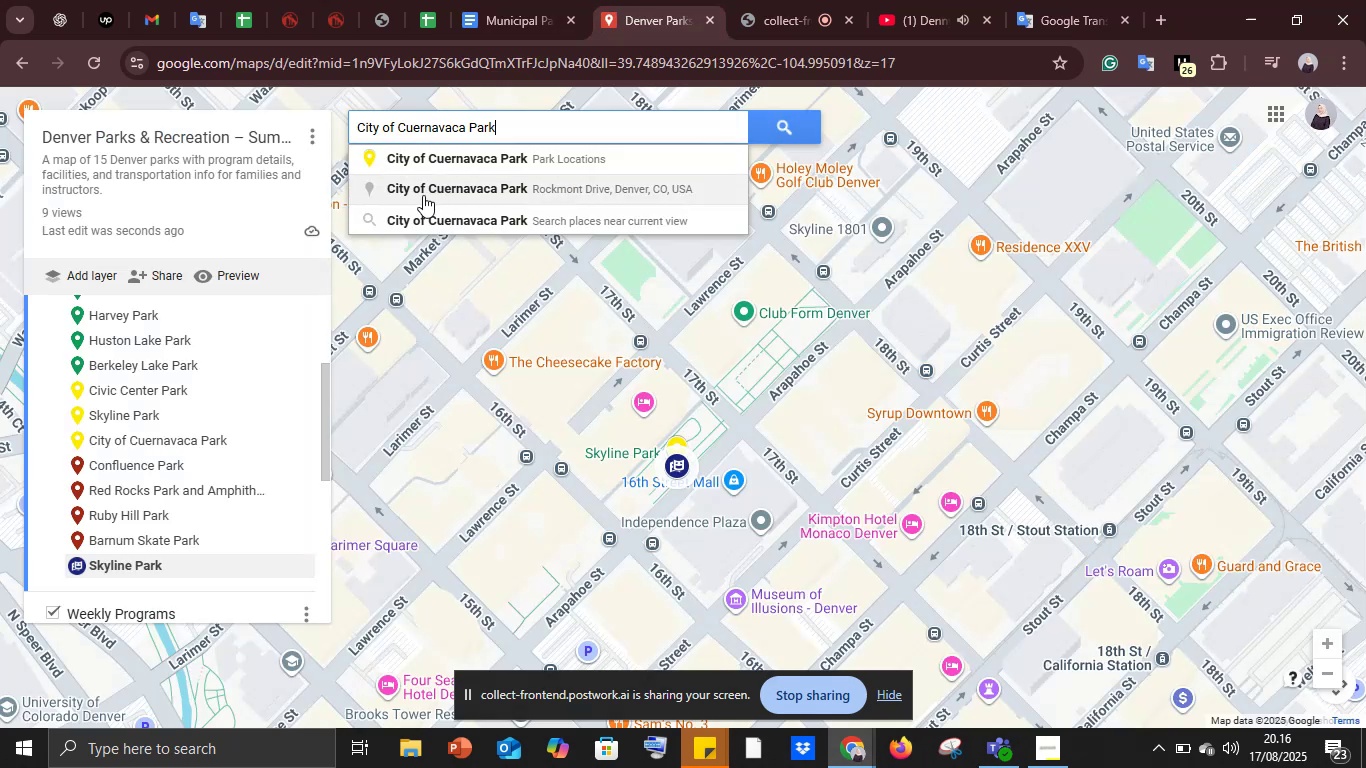 
left_click([423, 195])
 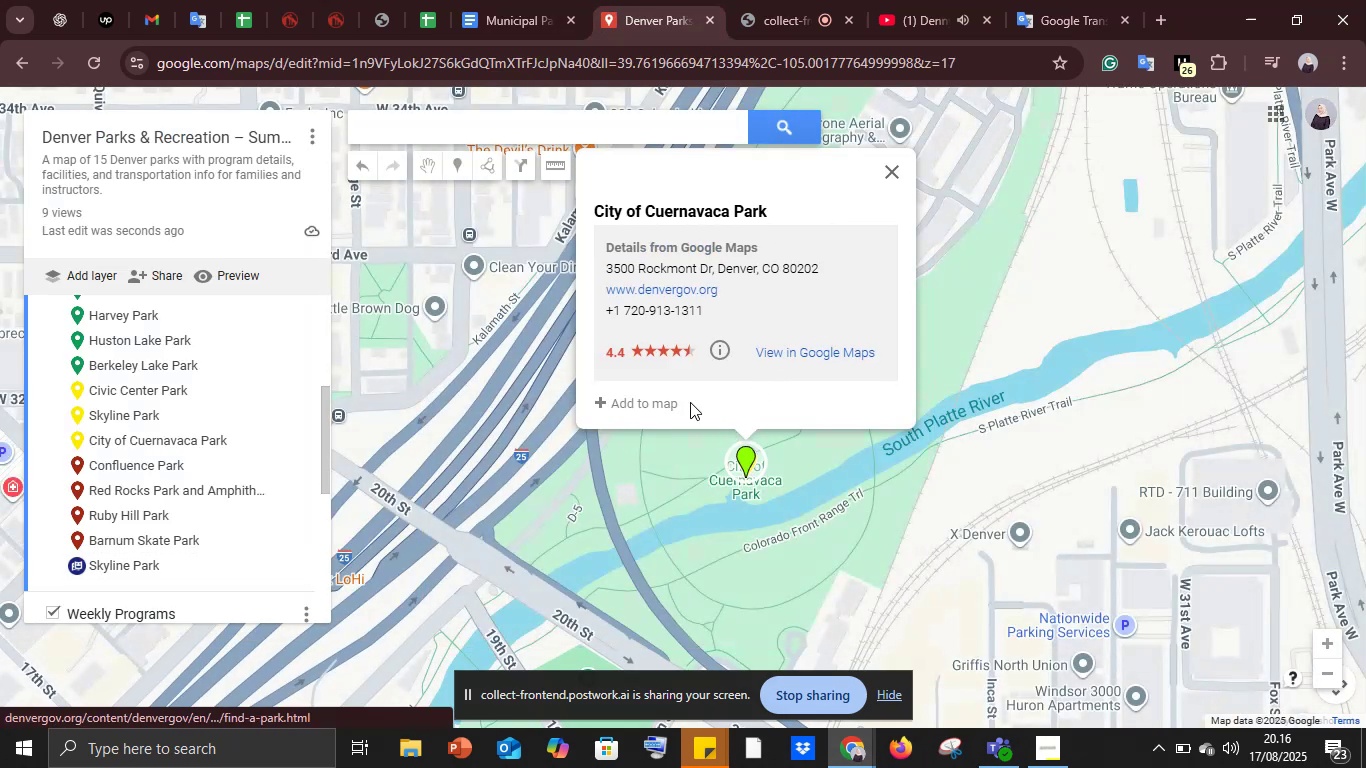 
left_click([497, 0])
 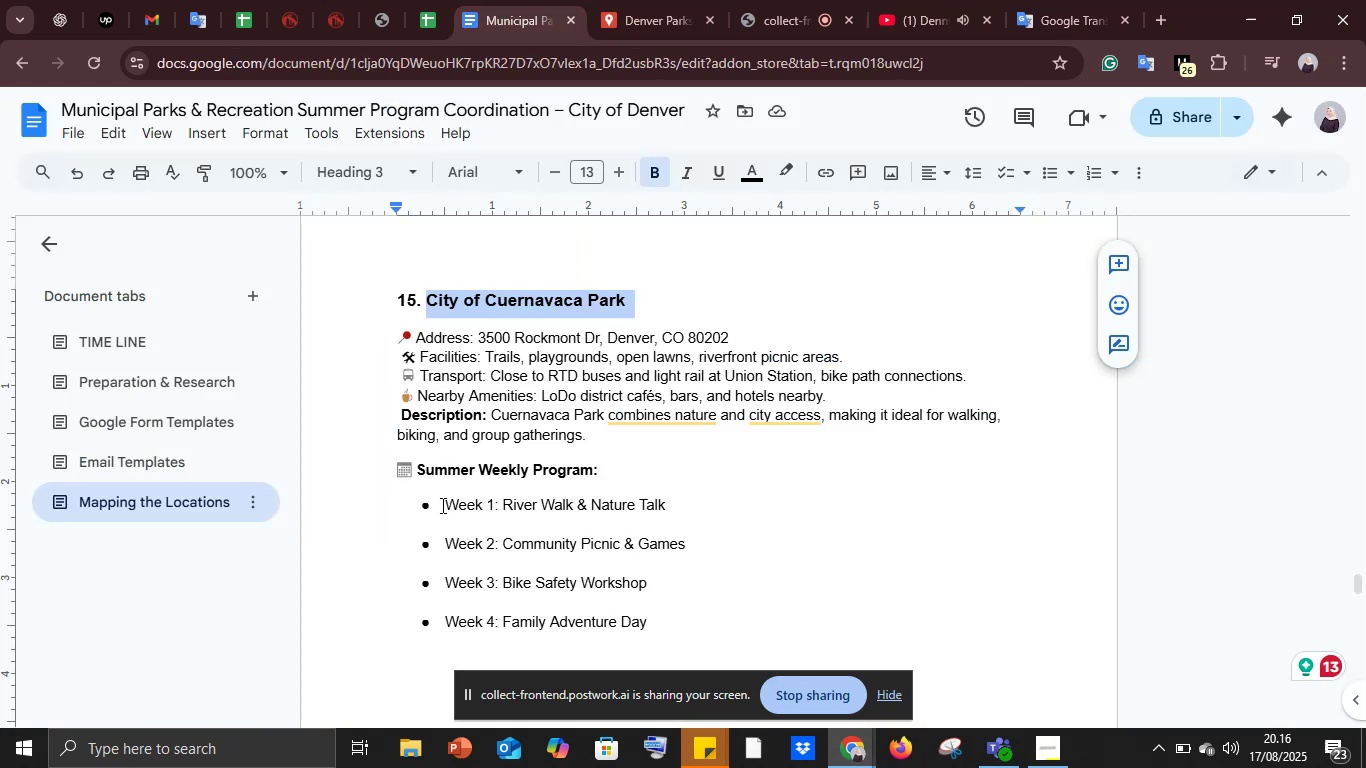 
left_click_drag(start_coordinate=[443, 505], to_coordinate=[667, 500])
 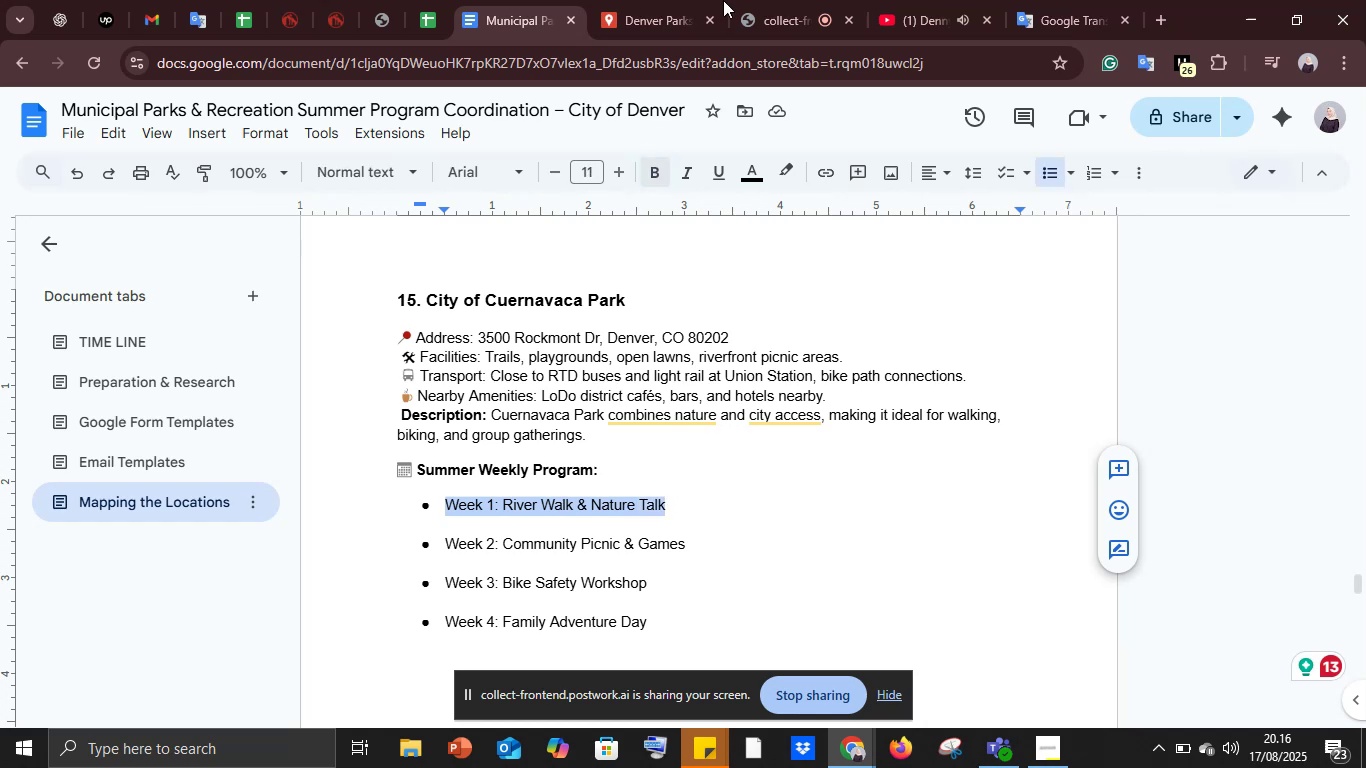 
key(Control+C)
 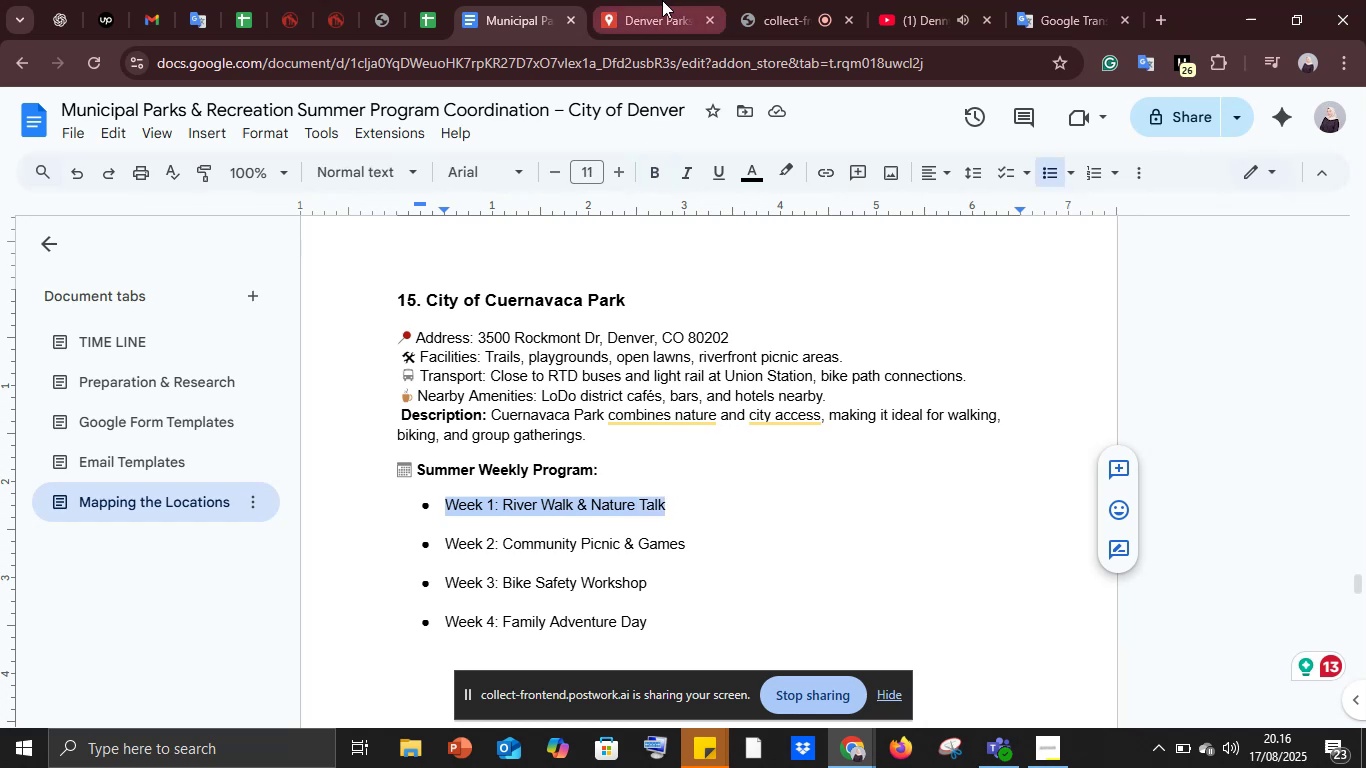 
left_click([662, 0])
 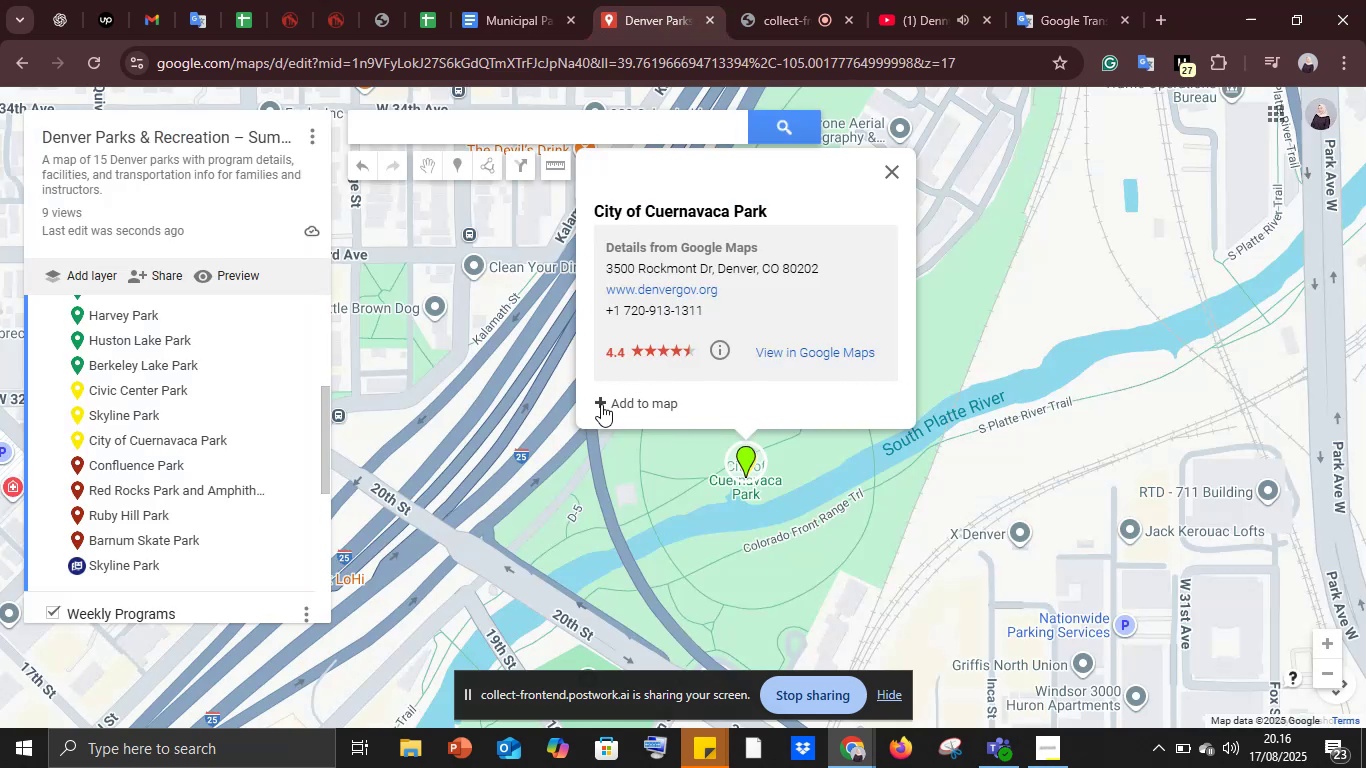 
left_click([601, 404])
 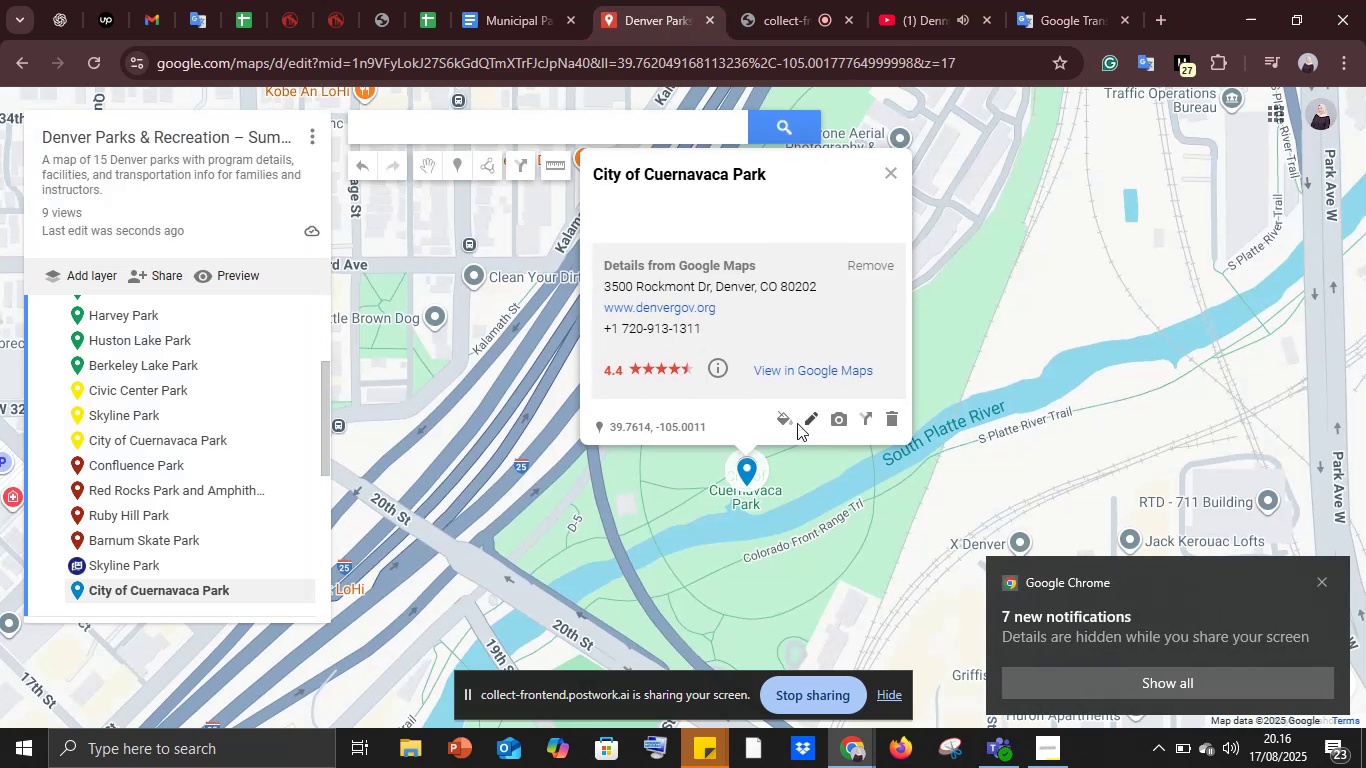 
left_click([785, 420])
 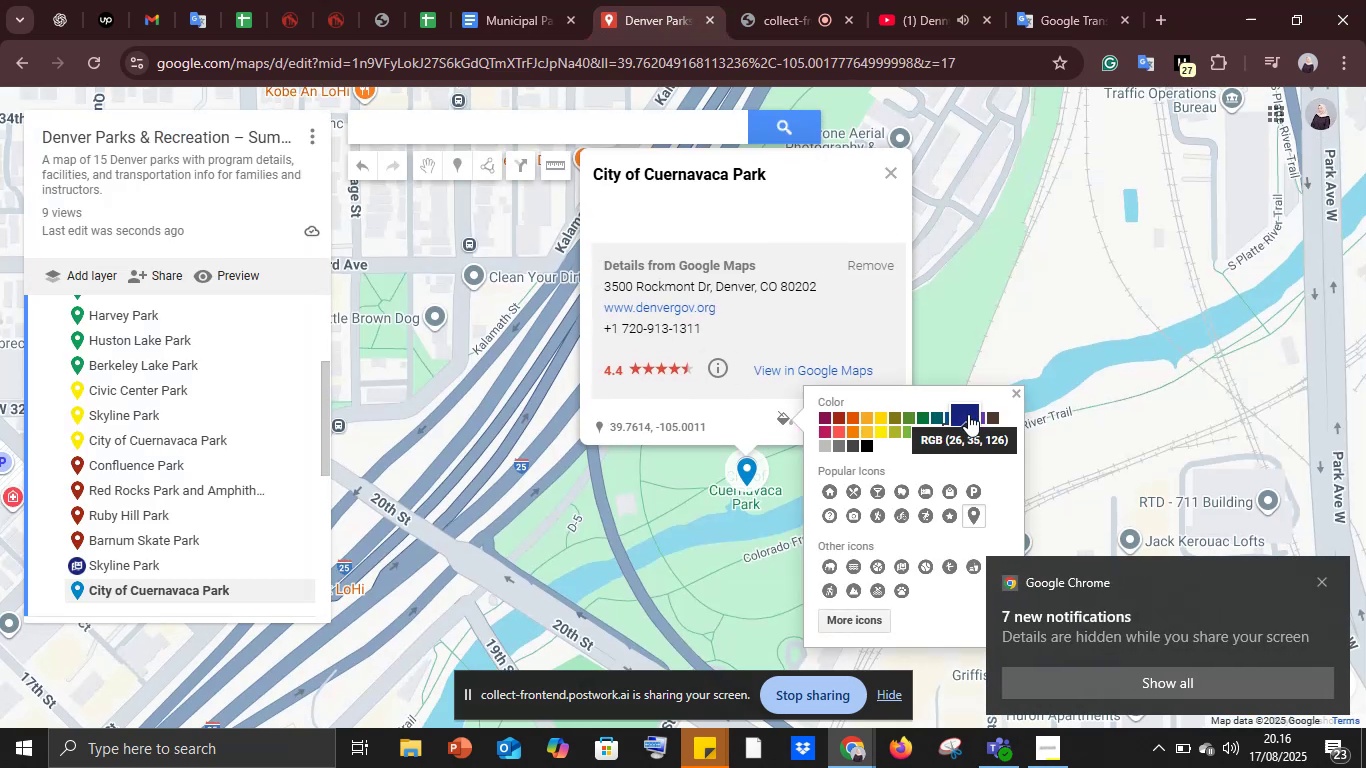 
left_click([967, 413])
 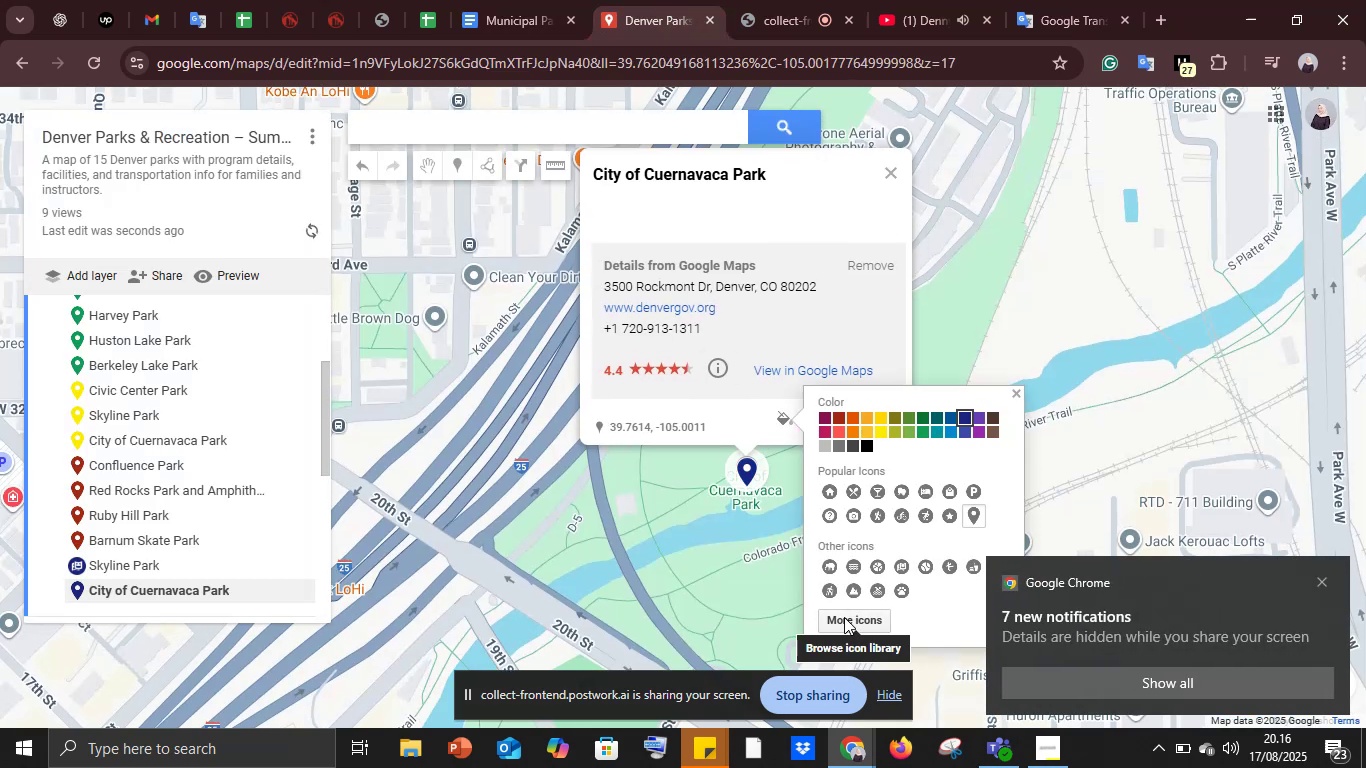 
left_click([844, 617])
 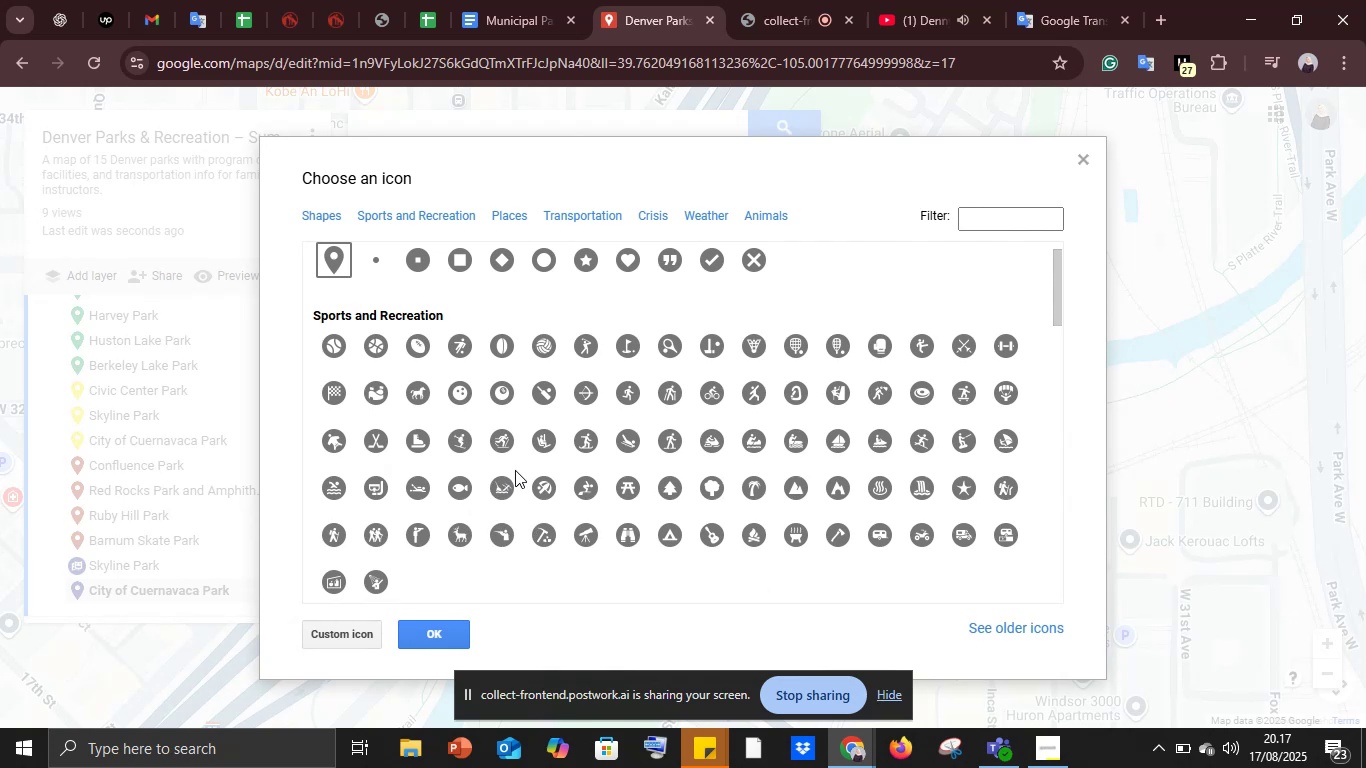 
mouse_move([577, 543])
 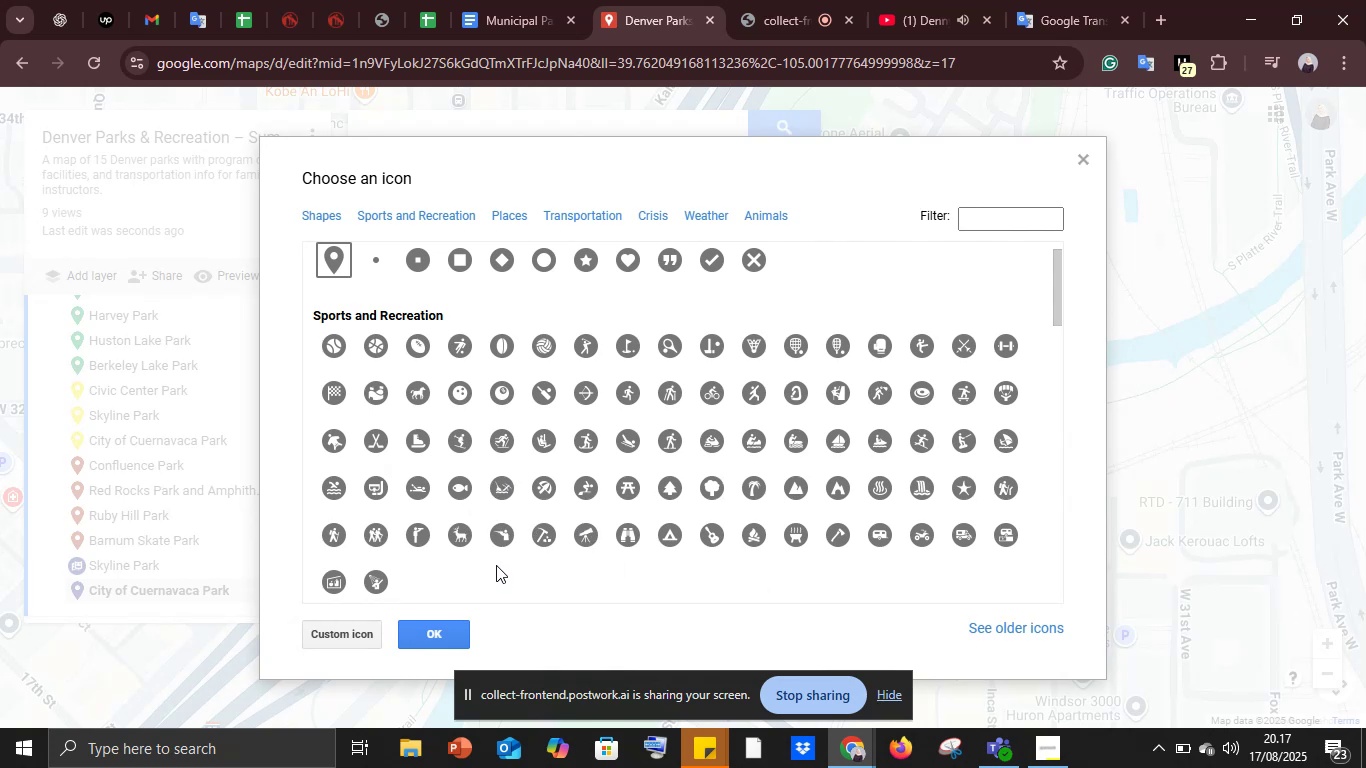 
left_click([367, 531])
 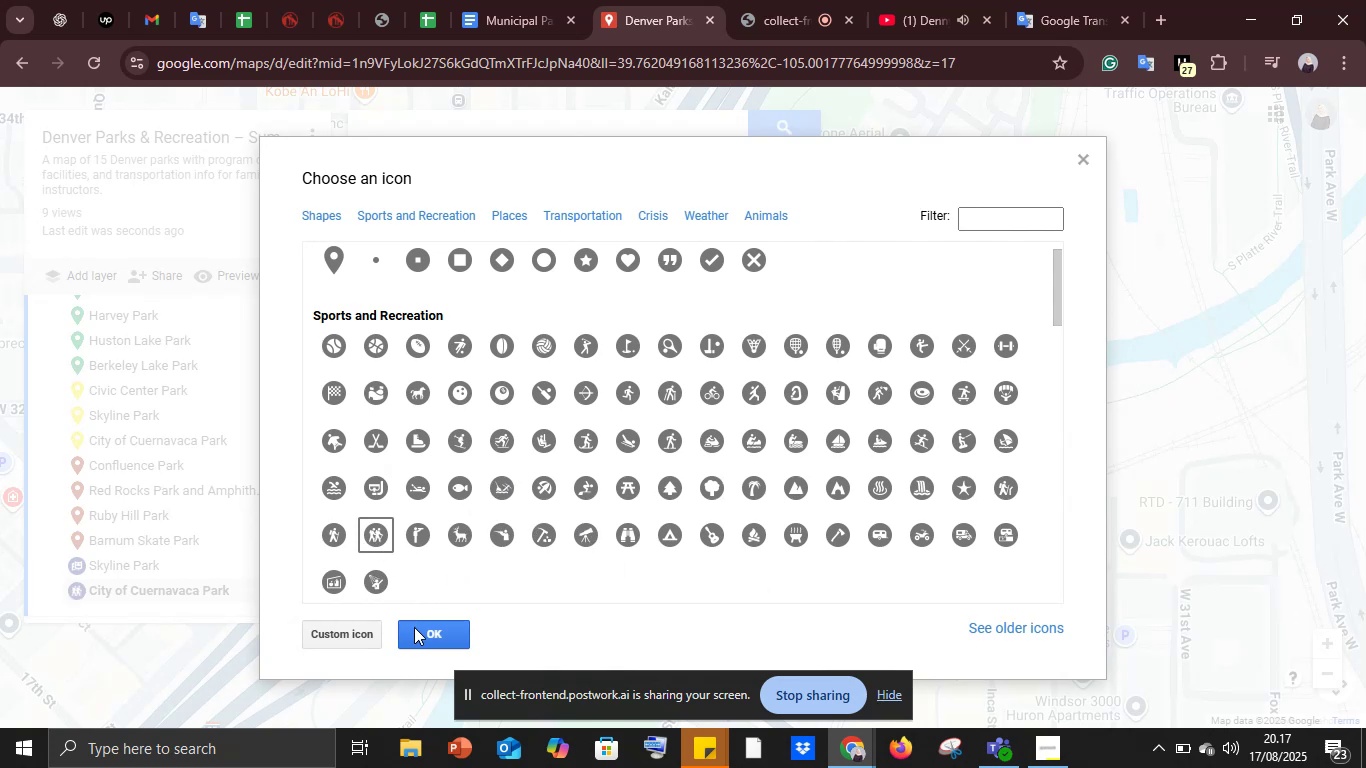 
left_click([414, 627])
 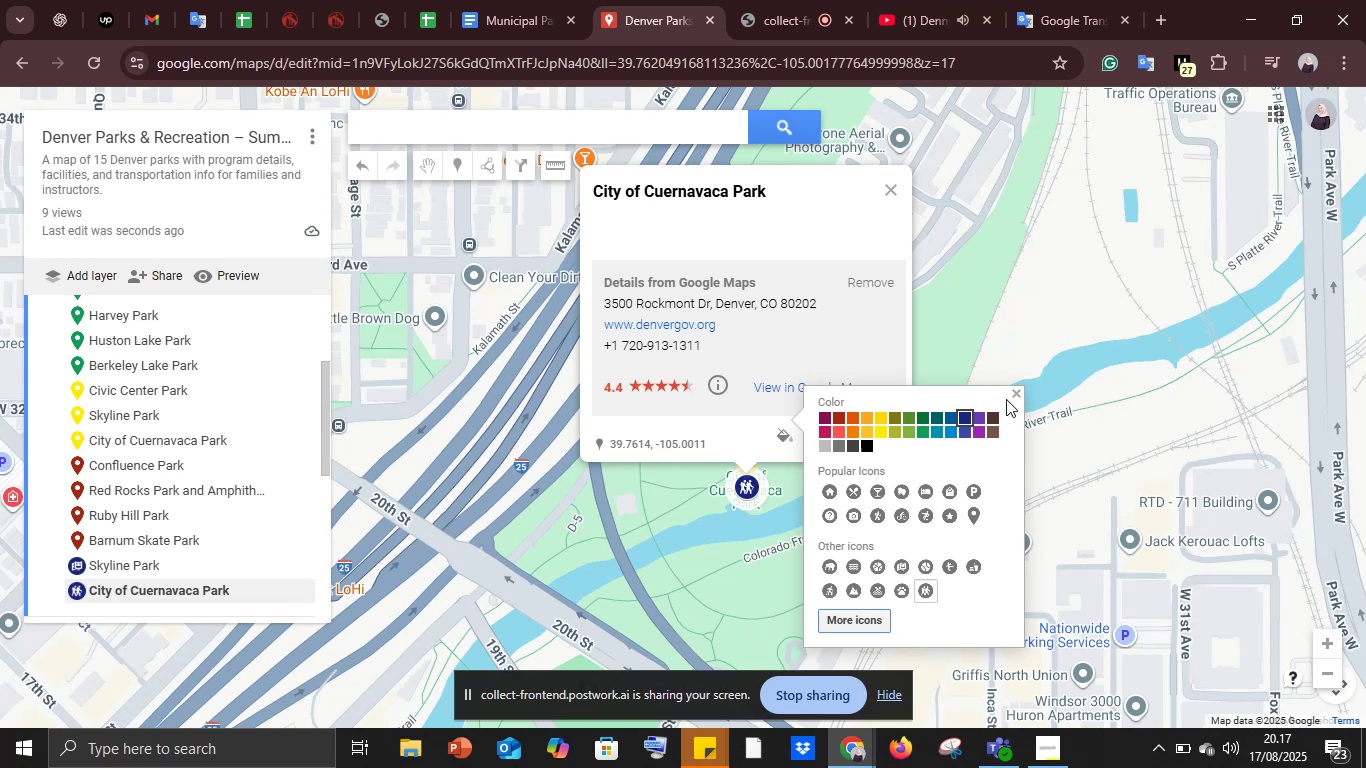 
left_click([1013, 388])
 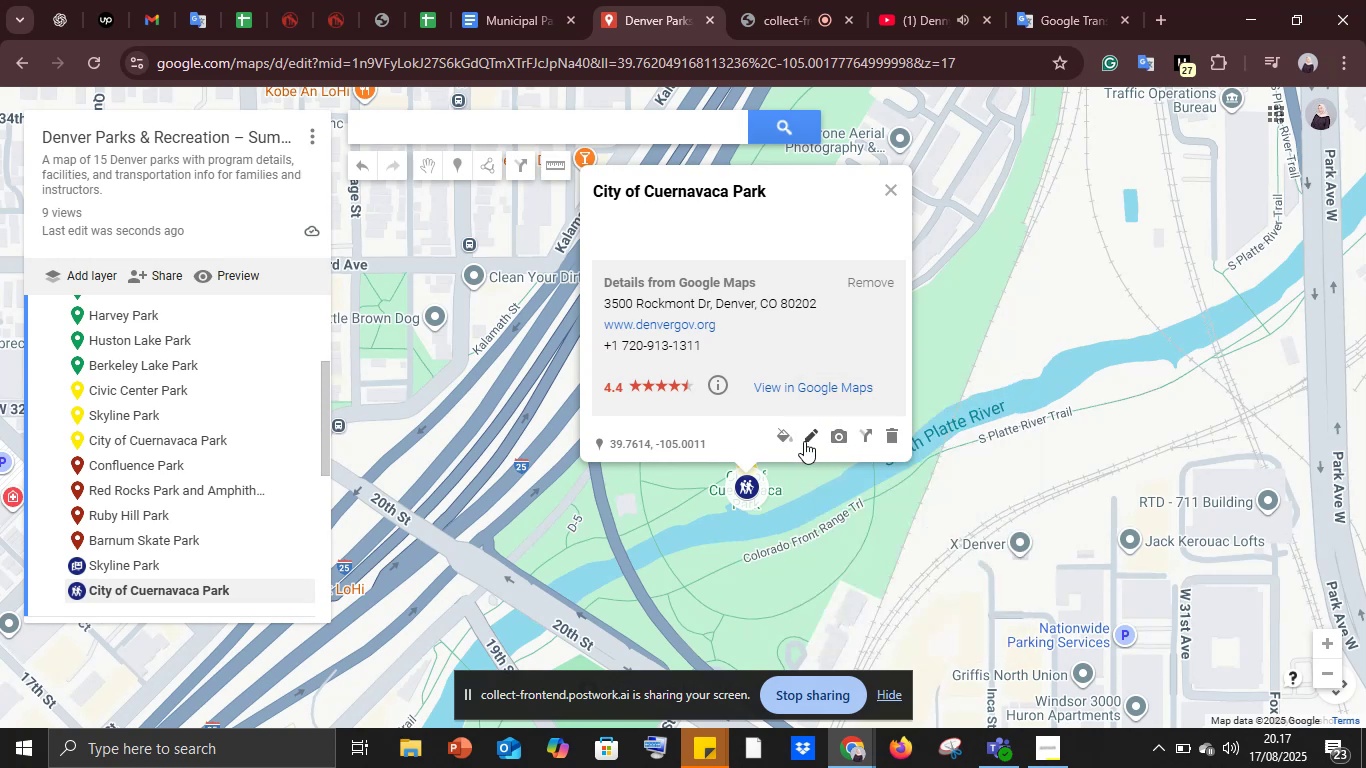 
left_click([807, 440])
 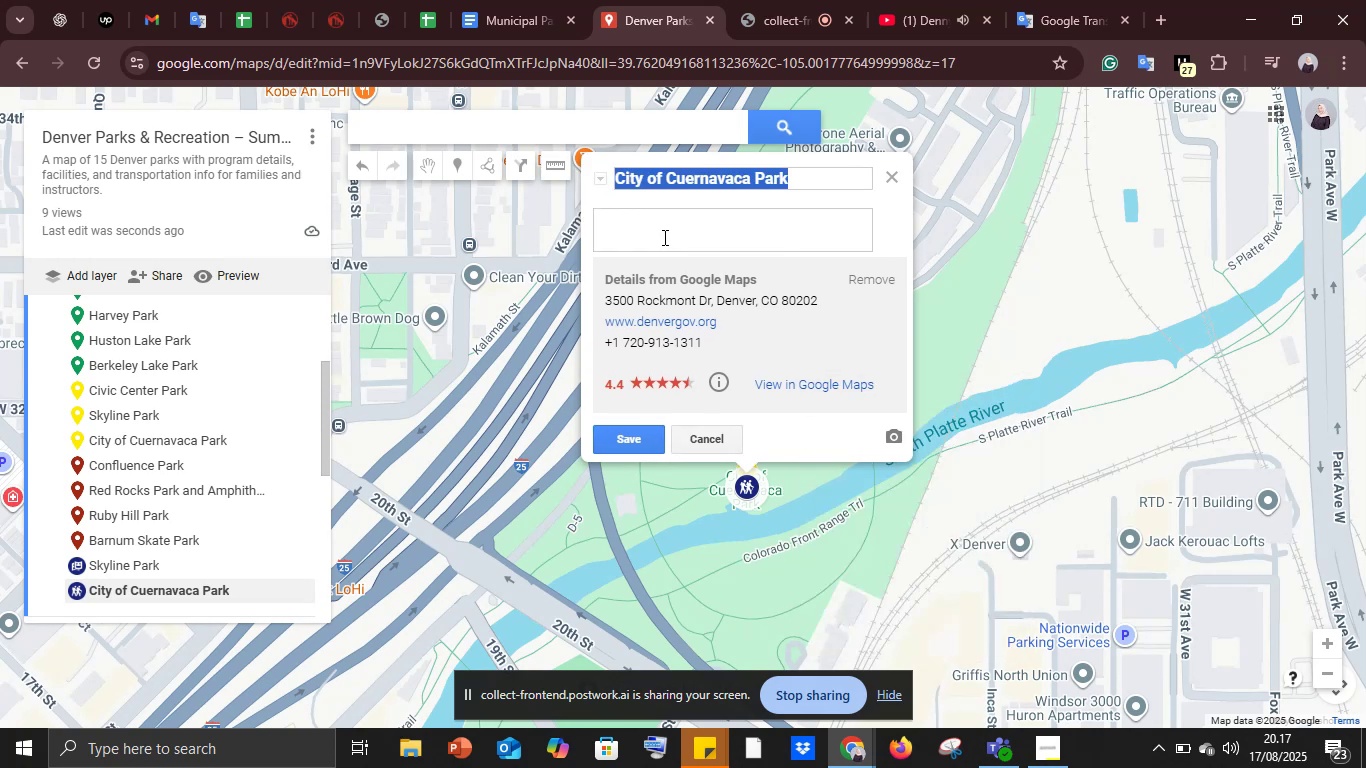 
left_click([663, 237])
 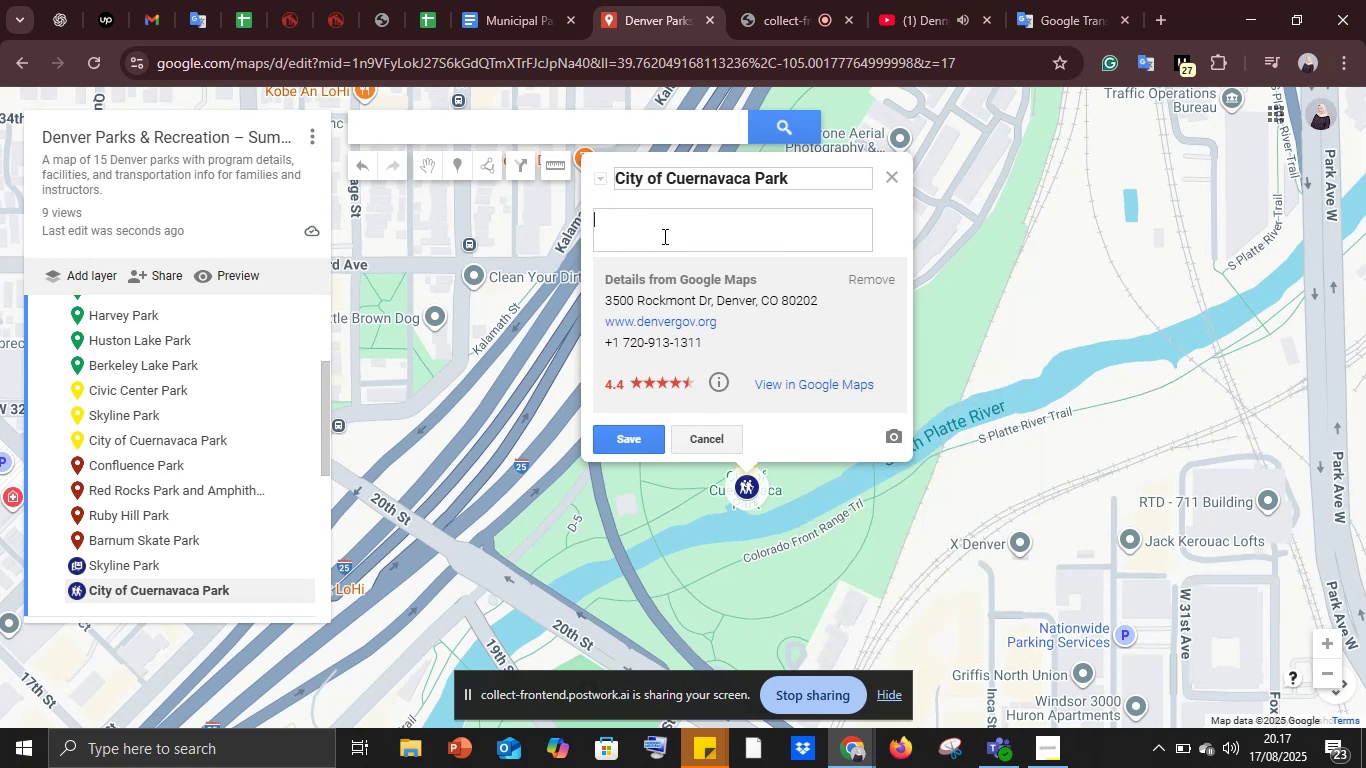 
key(Control+V)
 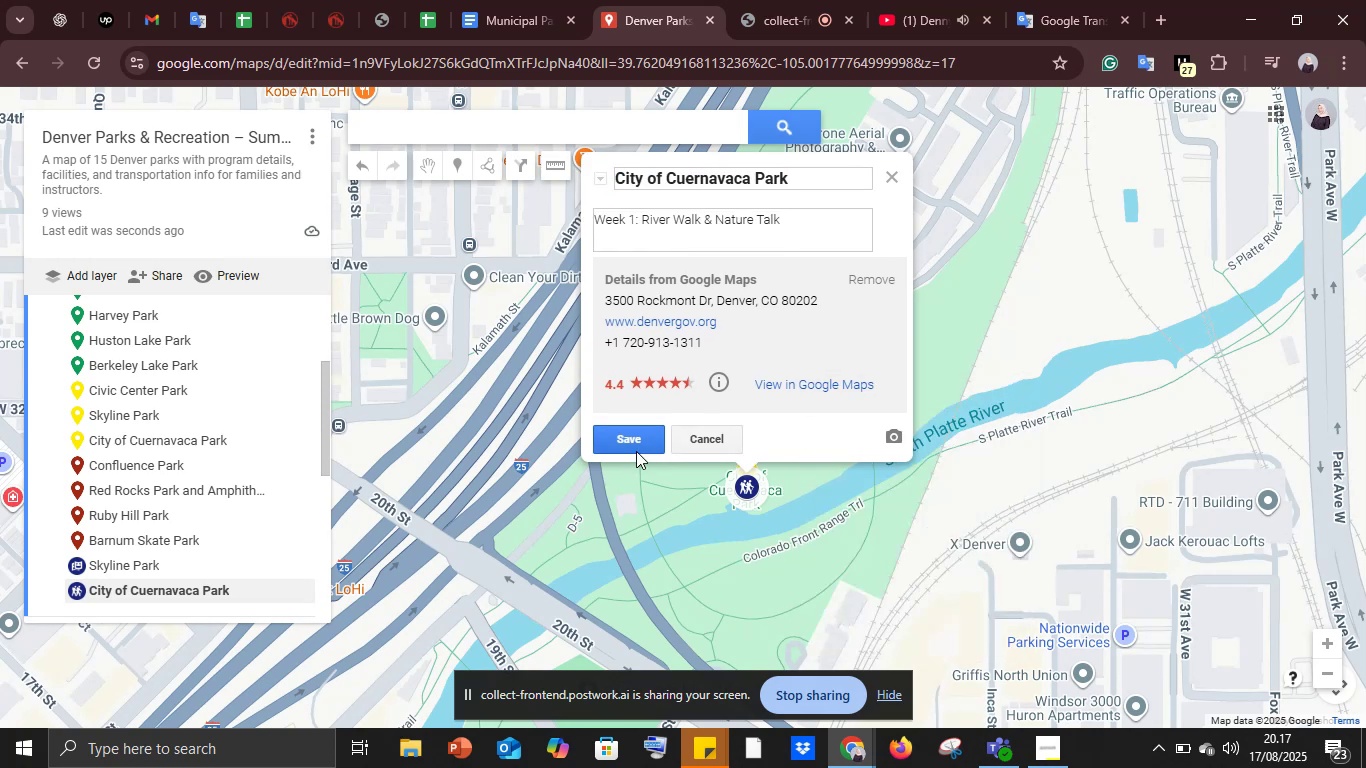 
left_click([636, 450])
 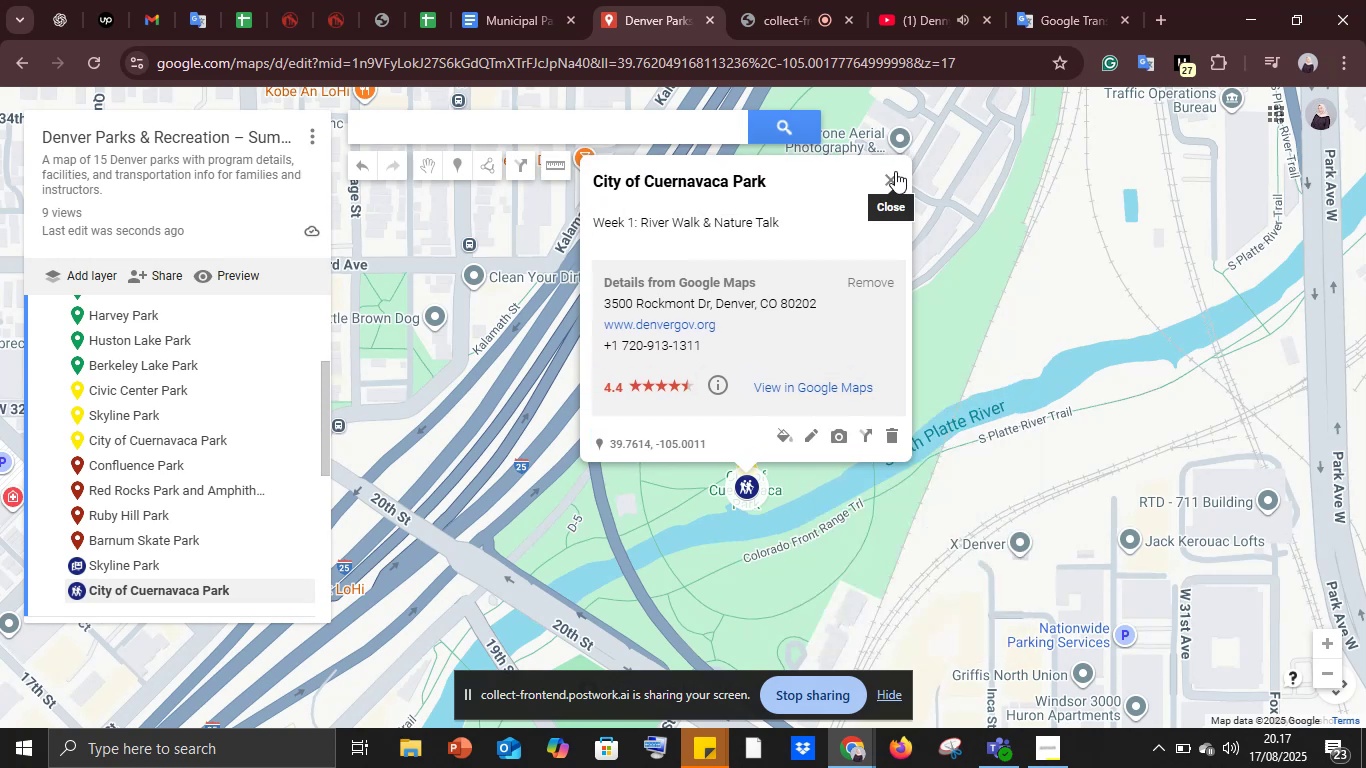 
left_click([895, 171])
 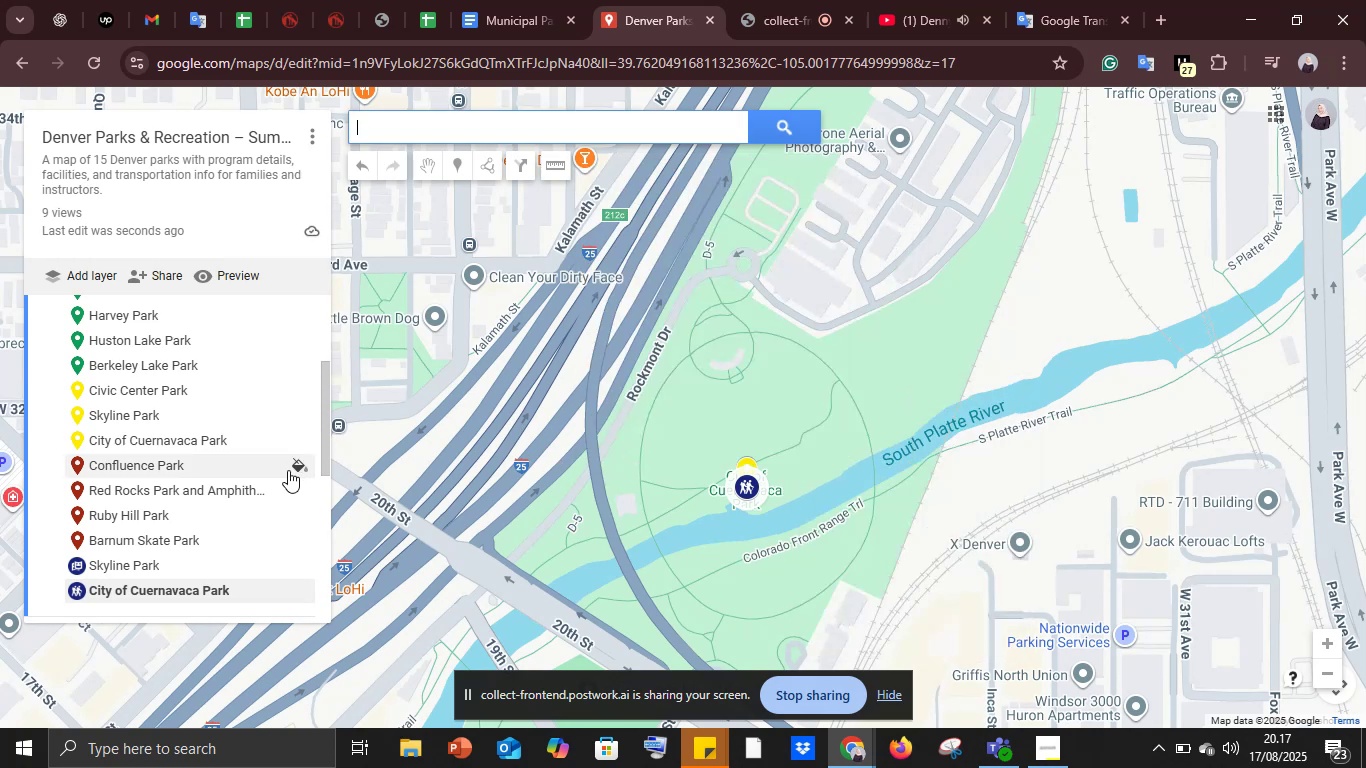 
scroll: coordinate [220, 520], scroll_direction: down, amount: 2.0
 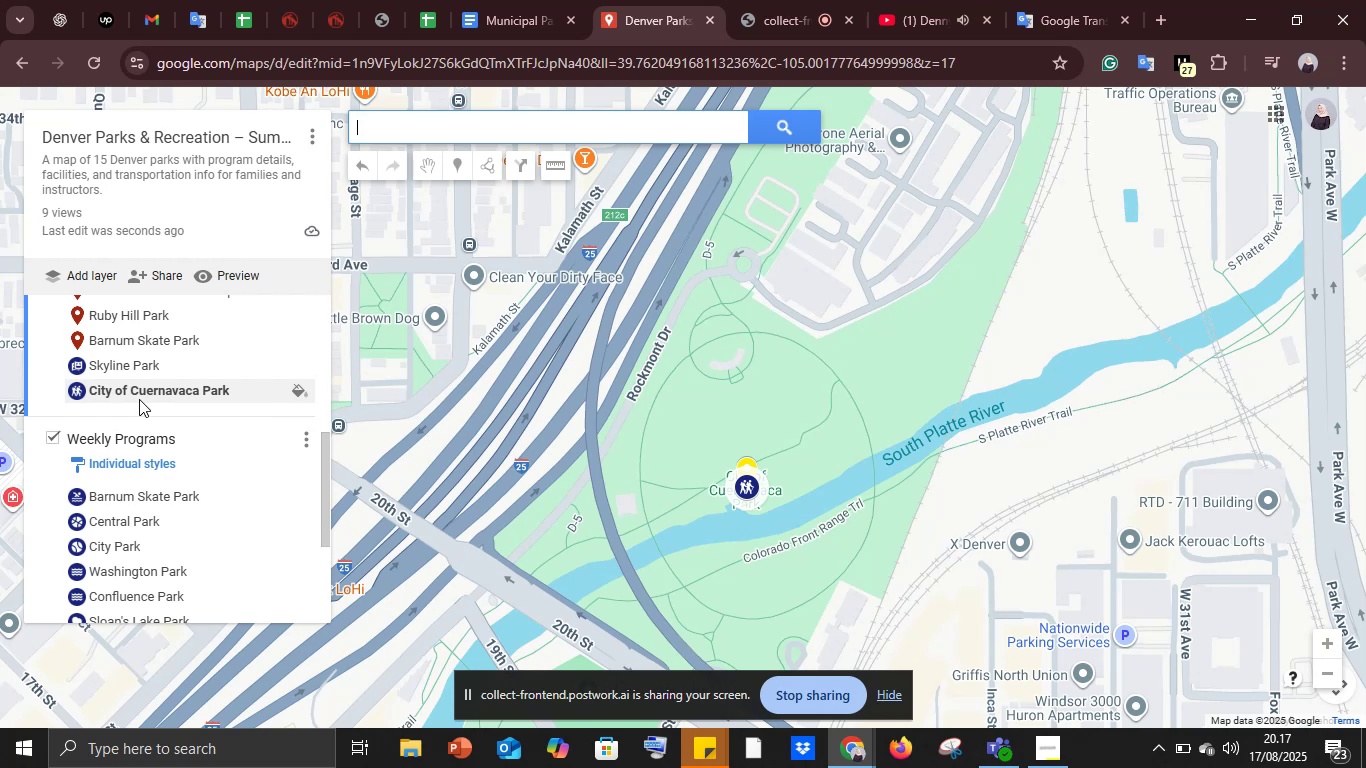 
left_click_drag(start_coordinate=[138, 397], to_coordinate=[175, 482])
 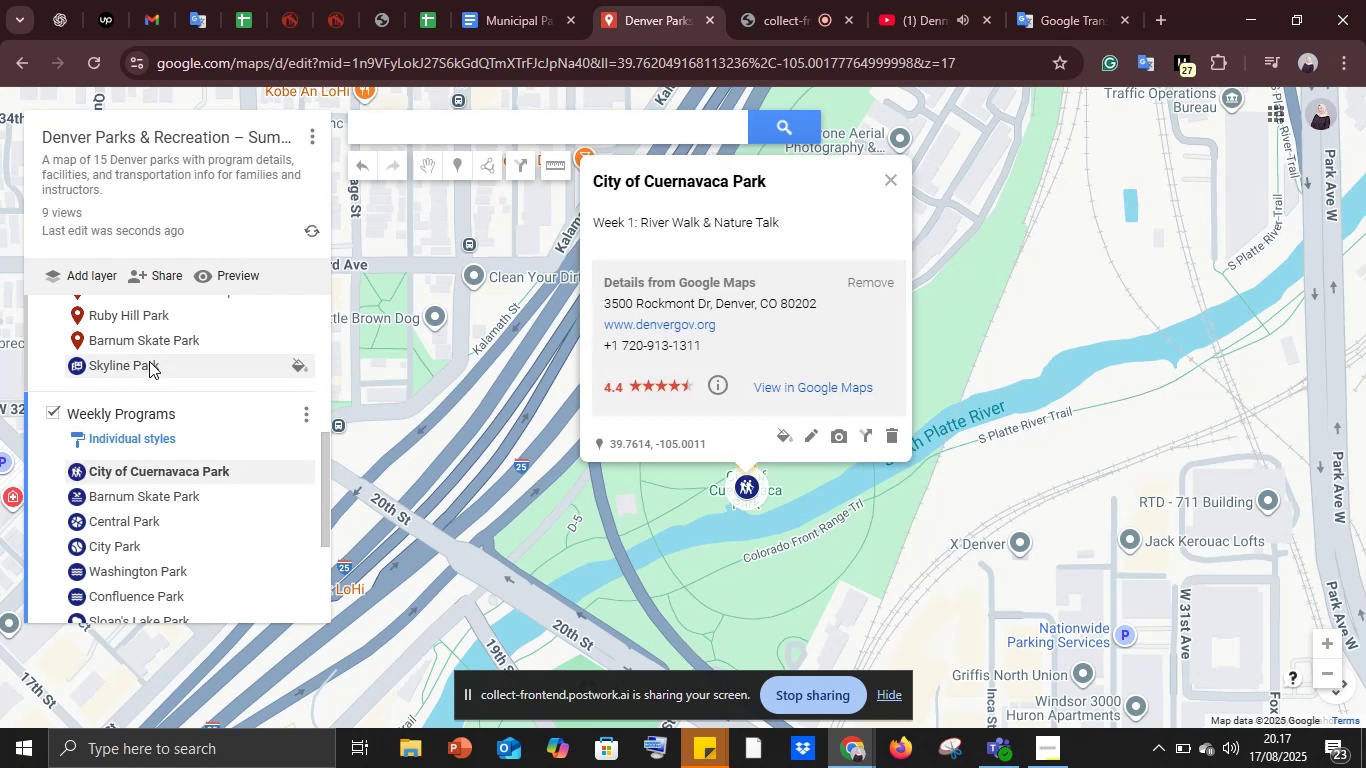 
left_click_drag(start_coordinate=[149, 361], to_coordinate=[170, 495])
 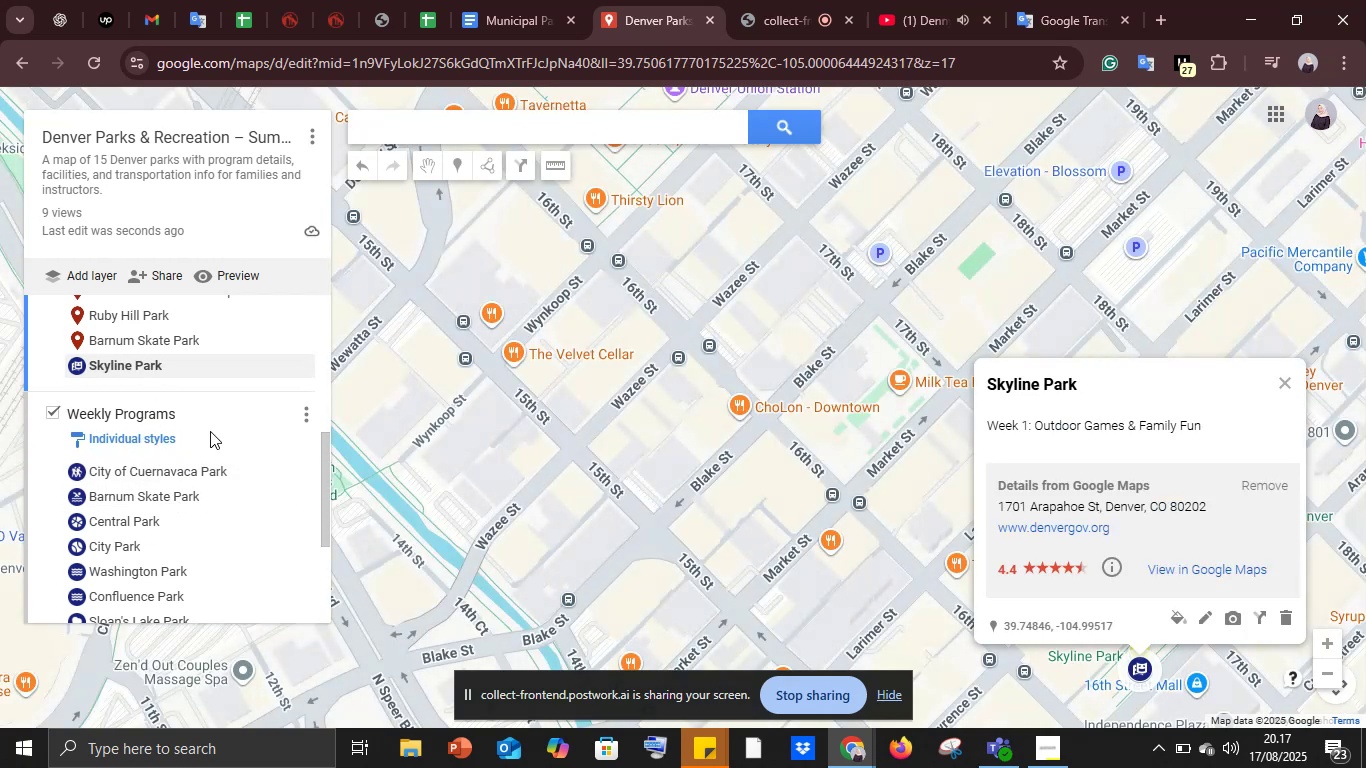 
left_click([210, 431])
 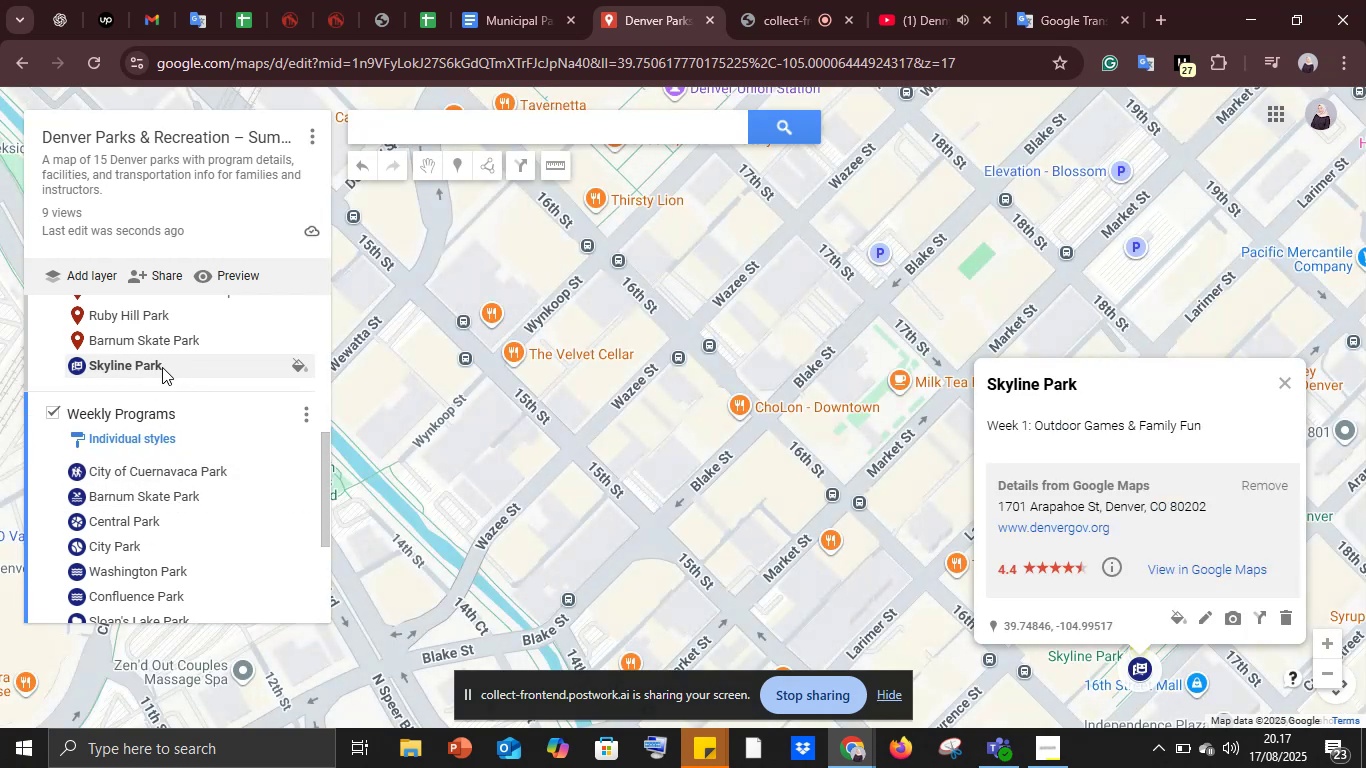 
left_click_drag(start_coordinate=[154, 362], to_coordinate=[162, 485])
 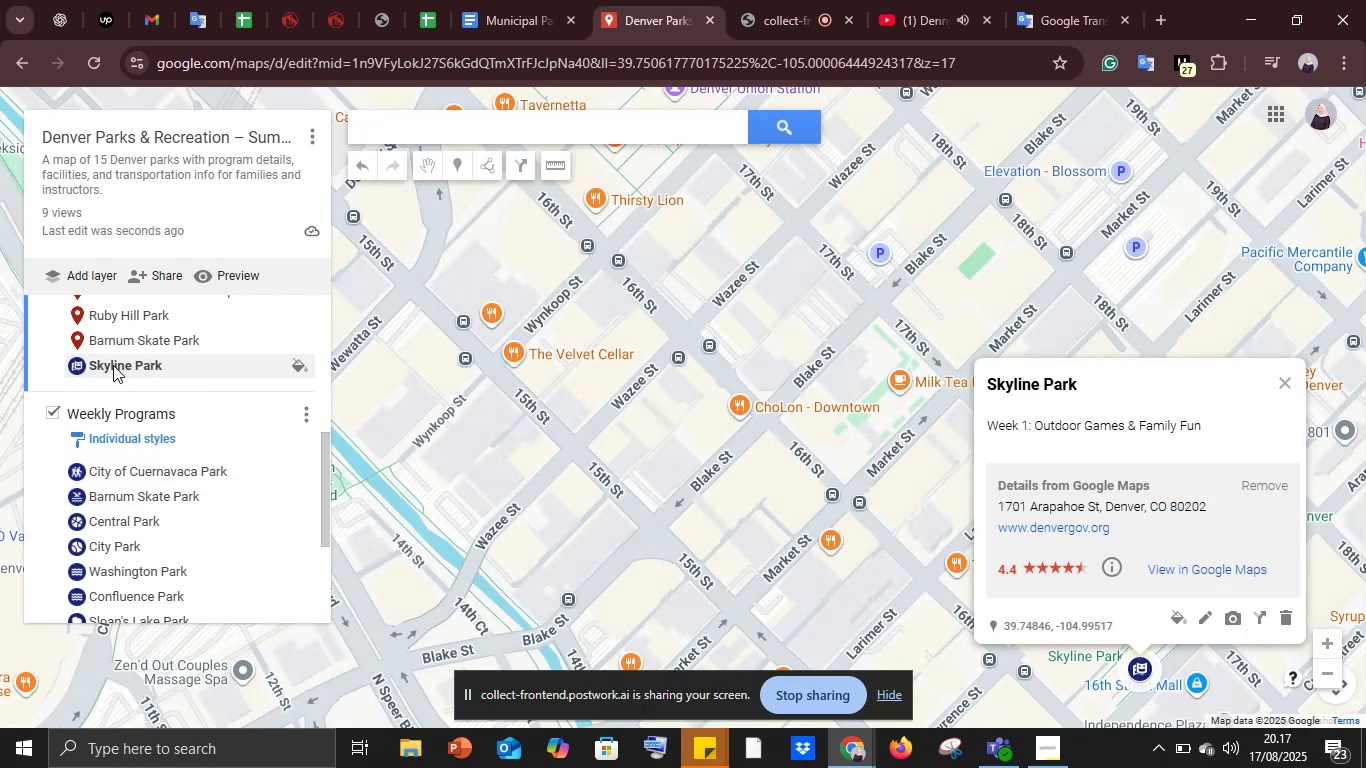 
left_click_drag(start_coordinate=[109, 366], to_coordinate=[184, 513])
 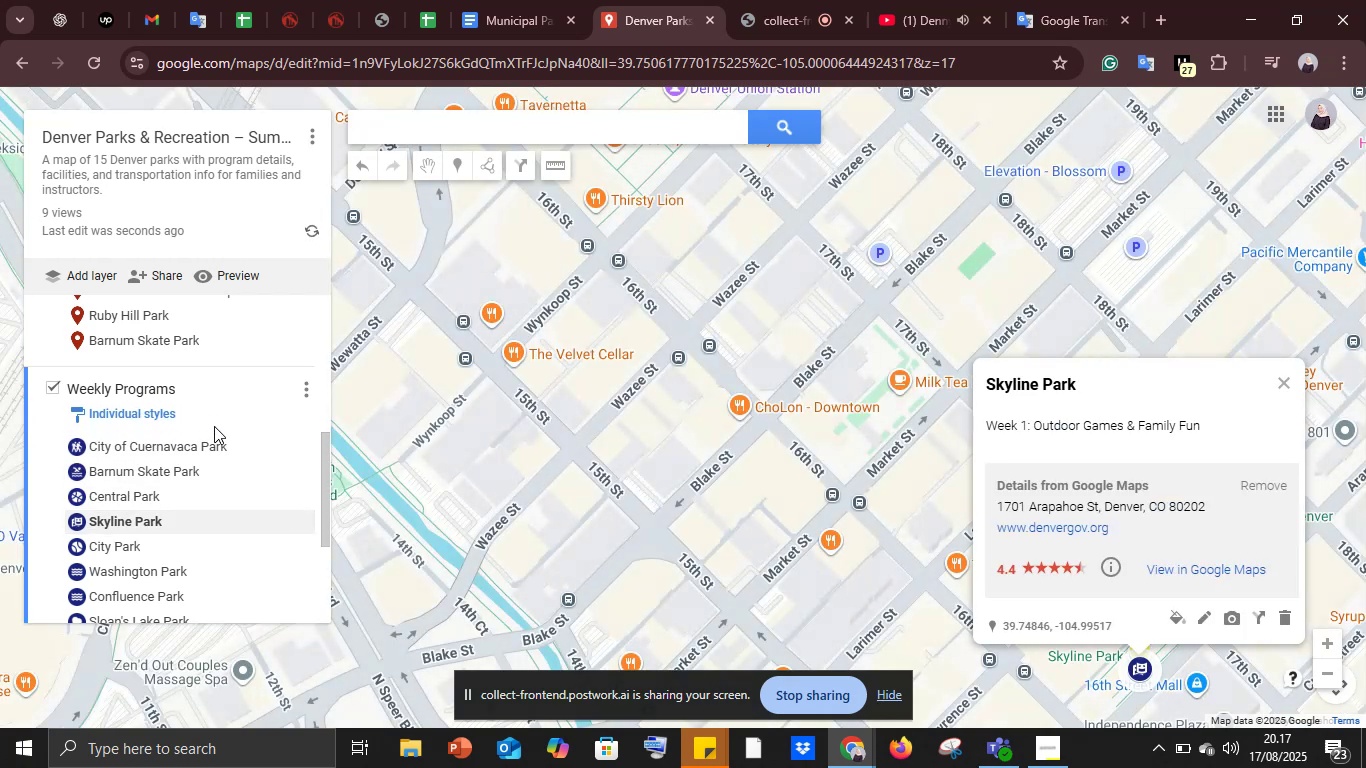 
left_click([214, 426])
 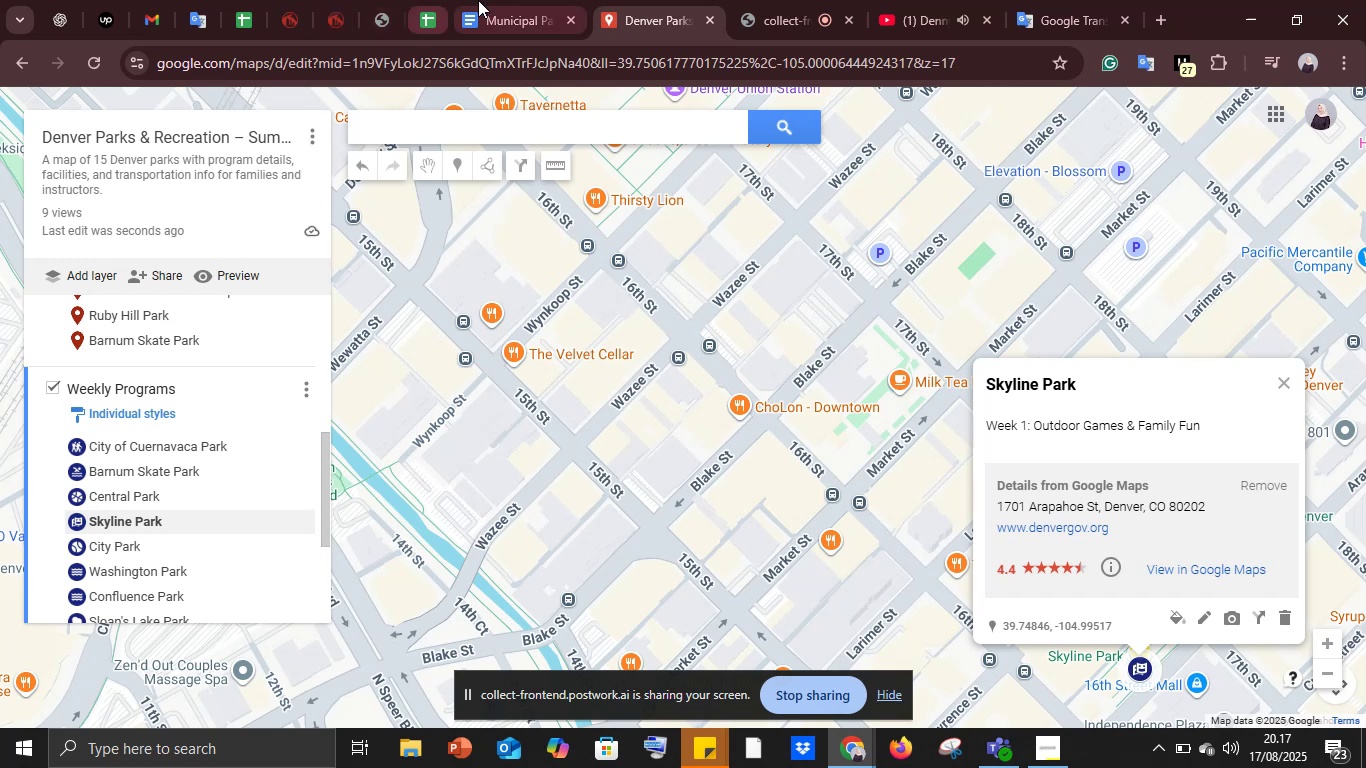 
left_click([489, 0])
 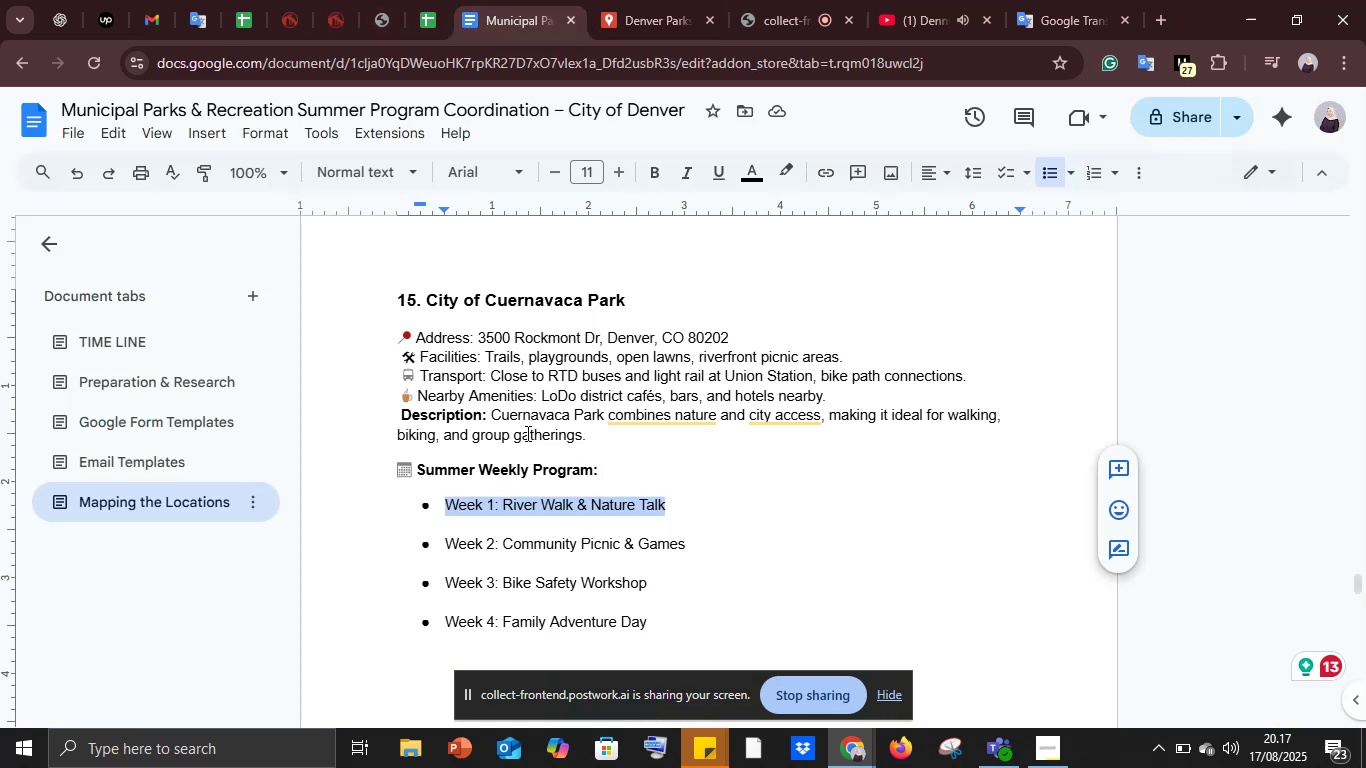 
scroll: coordinate [523, 421], scroll_direction: up, amount: 83.0
 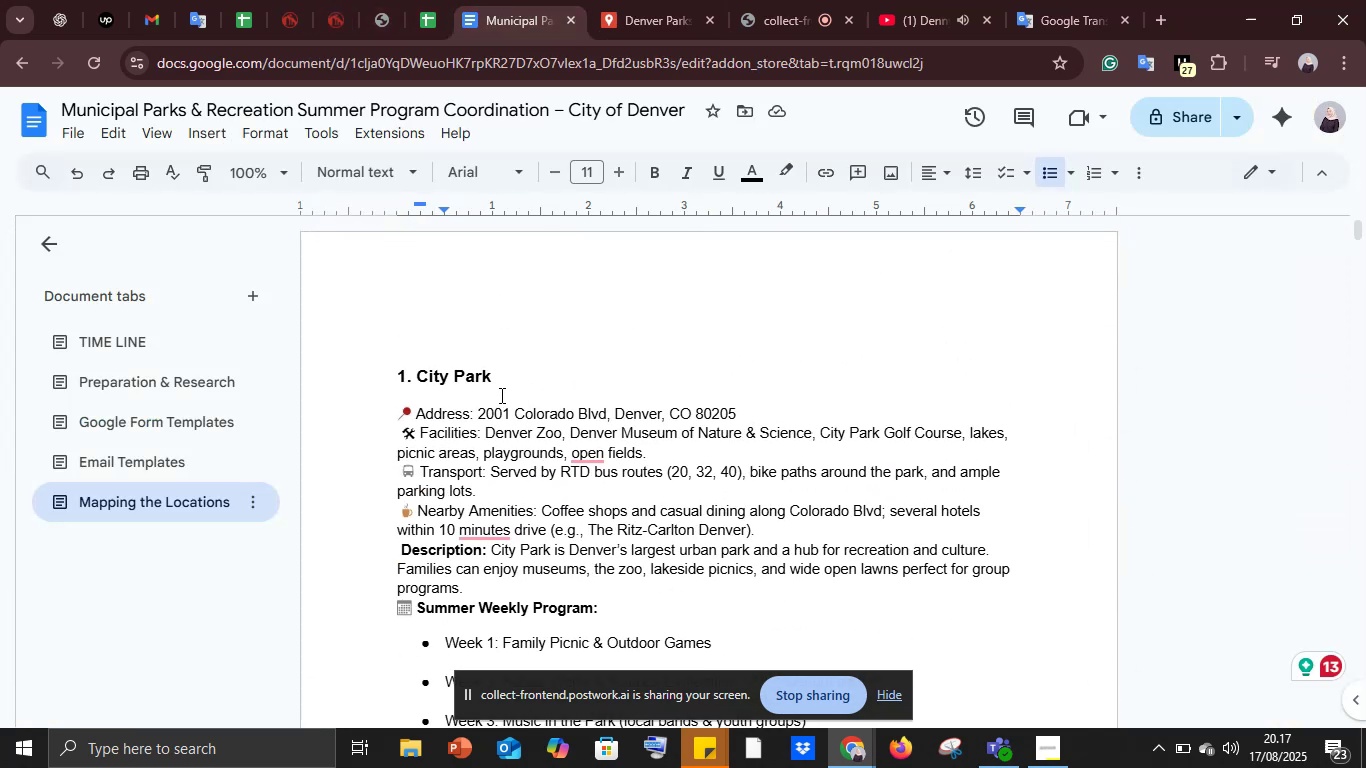 
scroll: coordinate [497, 394], scroll_direction: down, amount: 2.0
 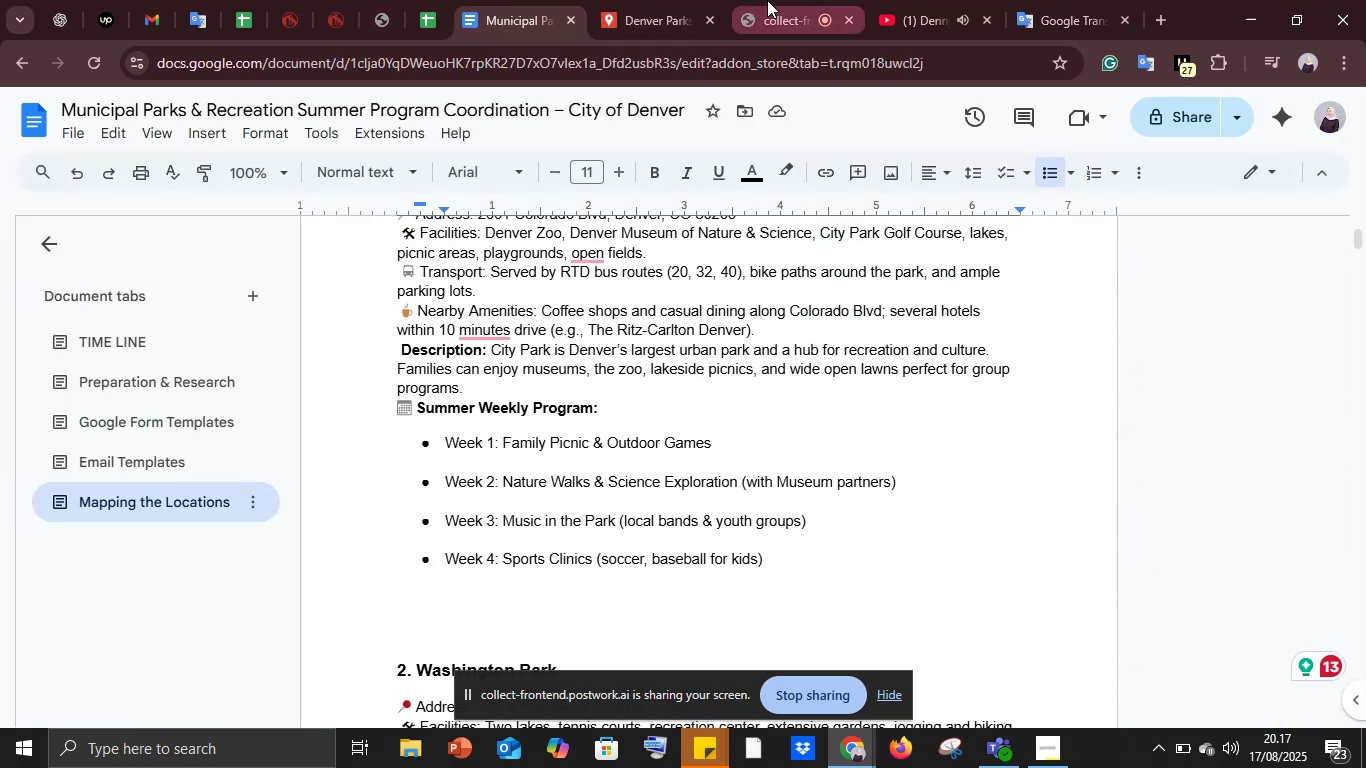 
left_click([780, 0])
 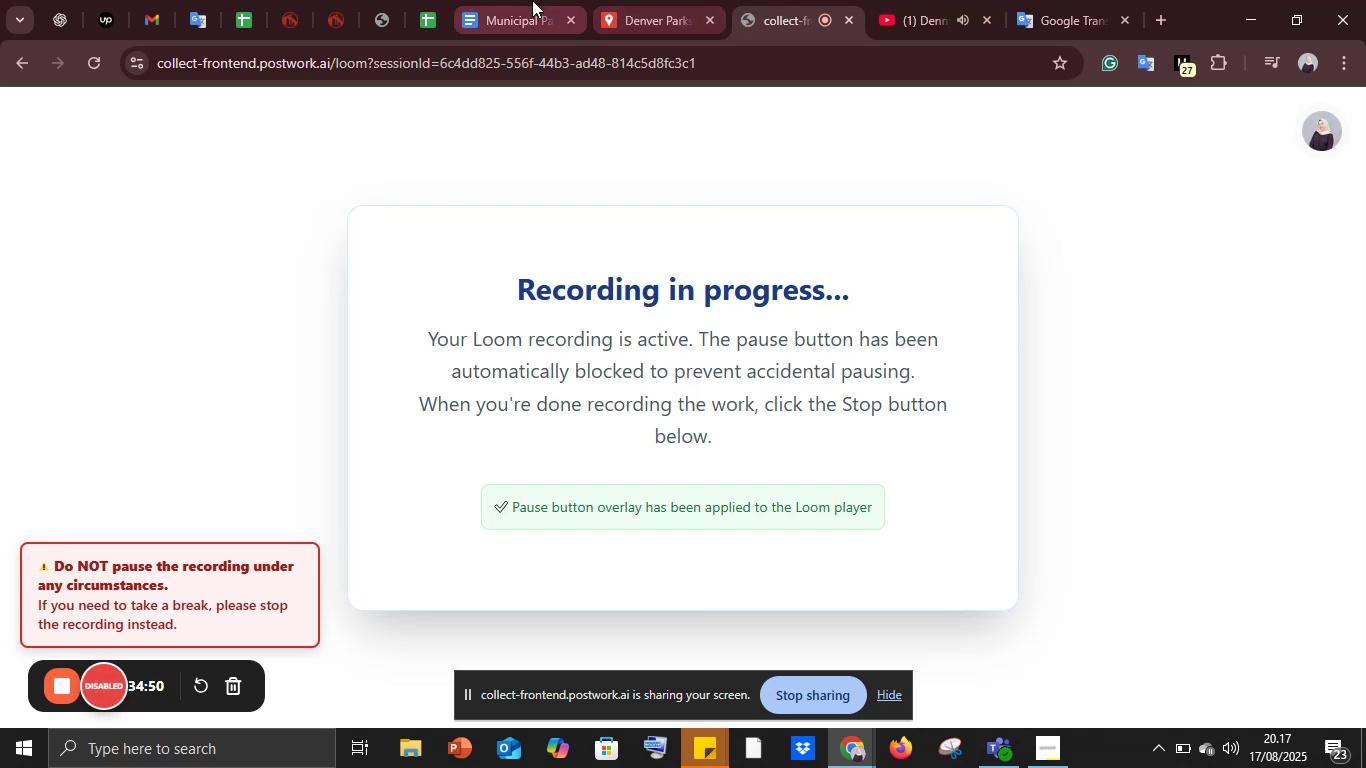 
left_click([502, 0])
 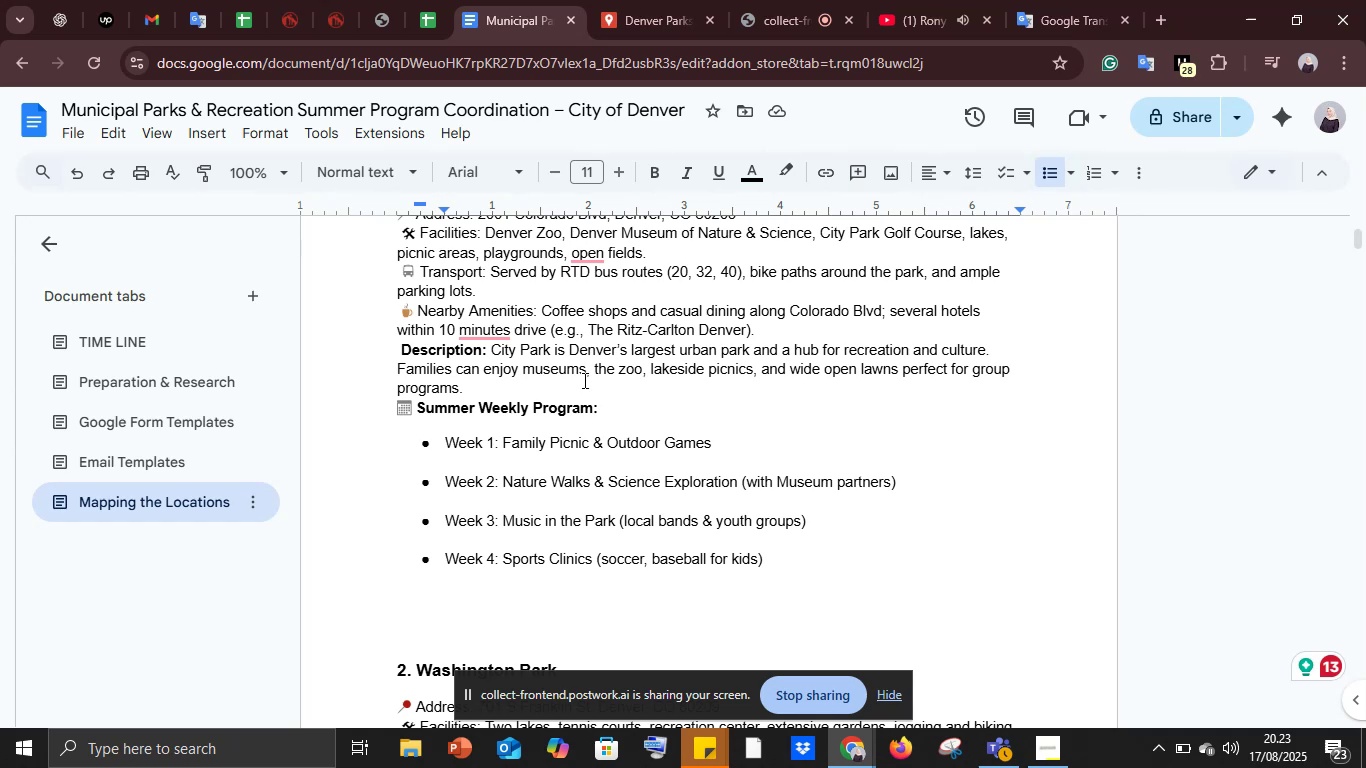 
wait(364.64)
 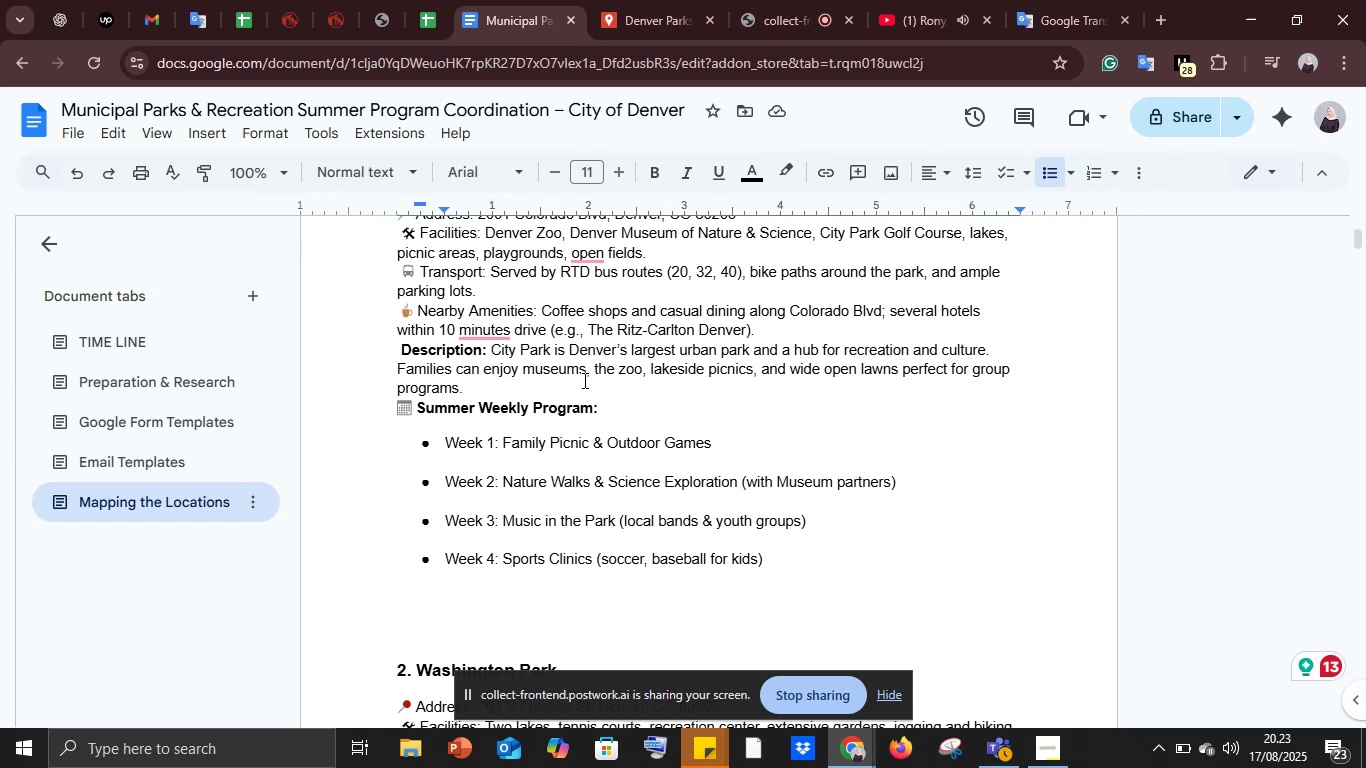 
scroll: coordinate [600, 387], scroll_direction: up, amount: 2.0
 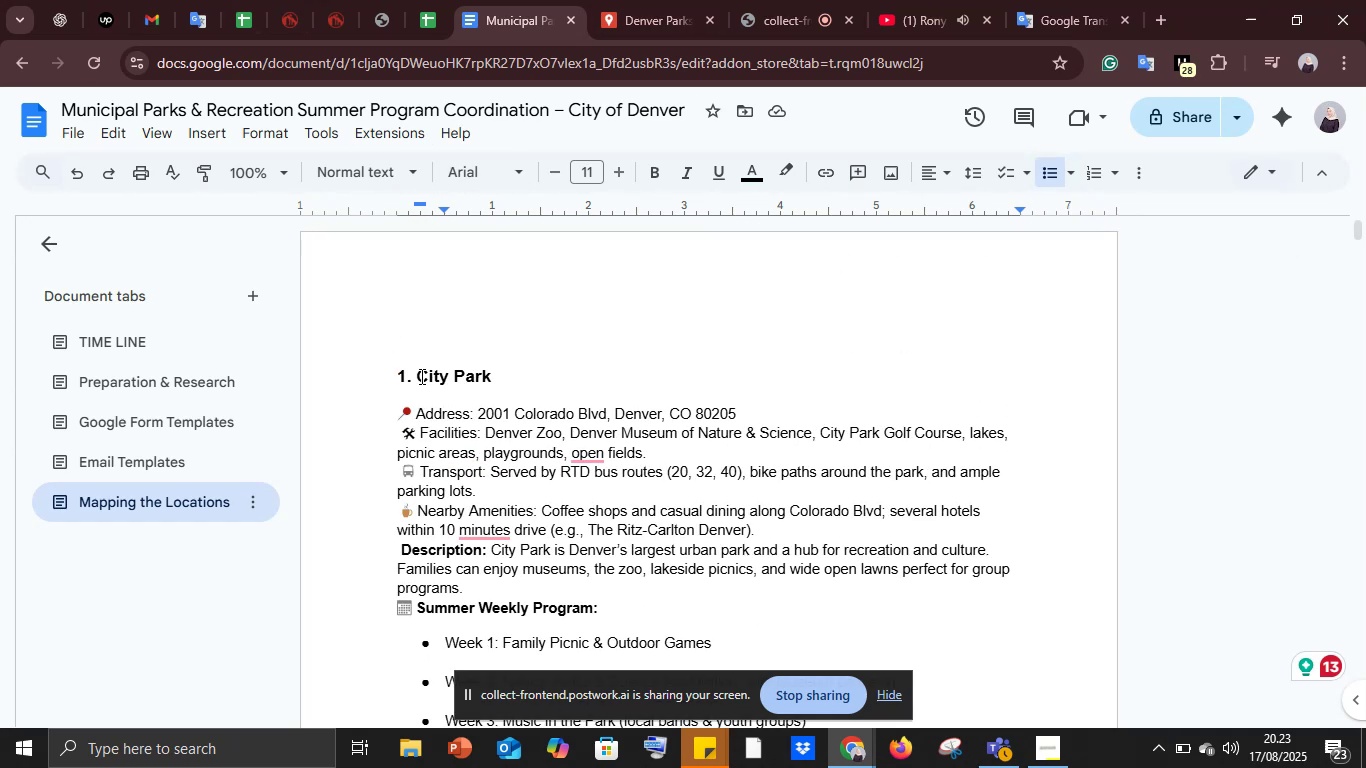 
left_click_drag(start_coordinate=[417, 373], to_coordinate=[532, 368])
 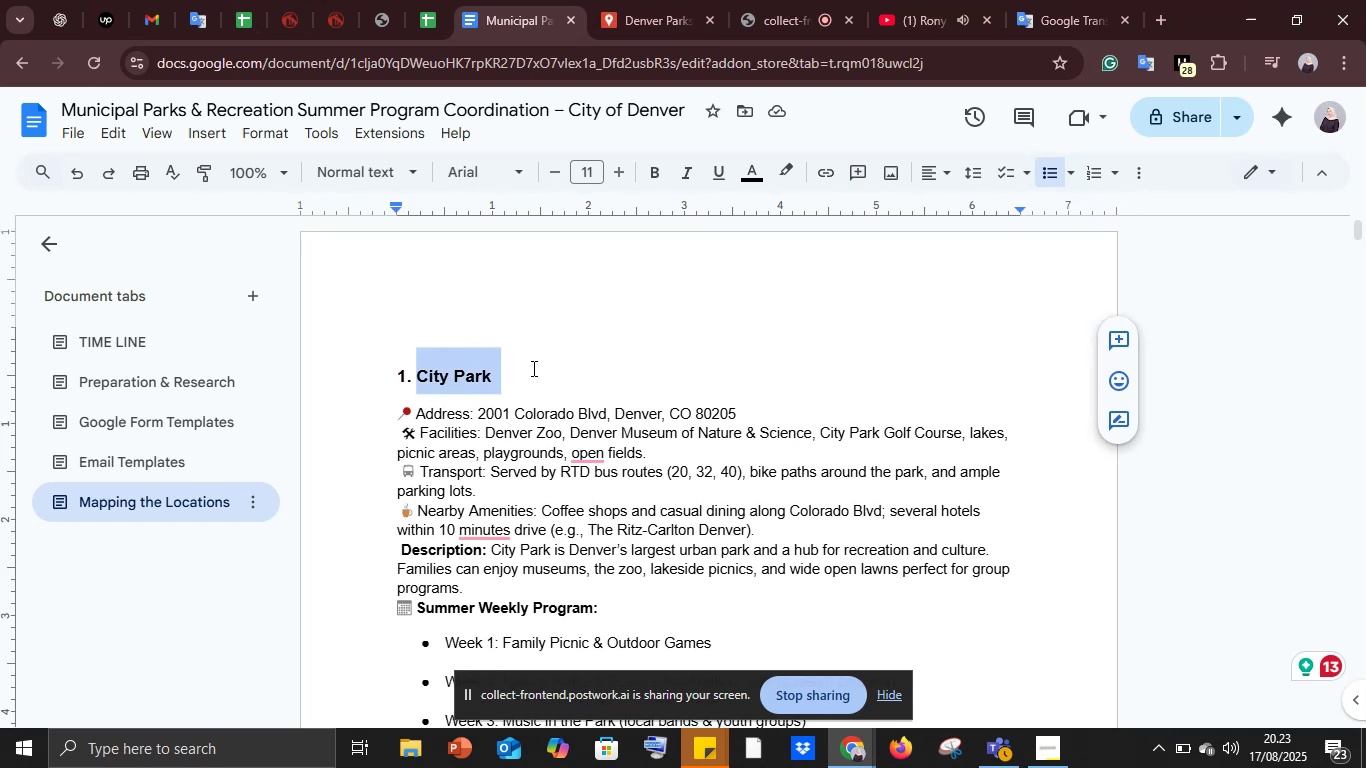 
key(Control+C)
 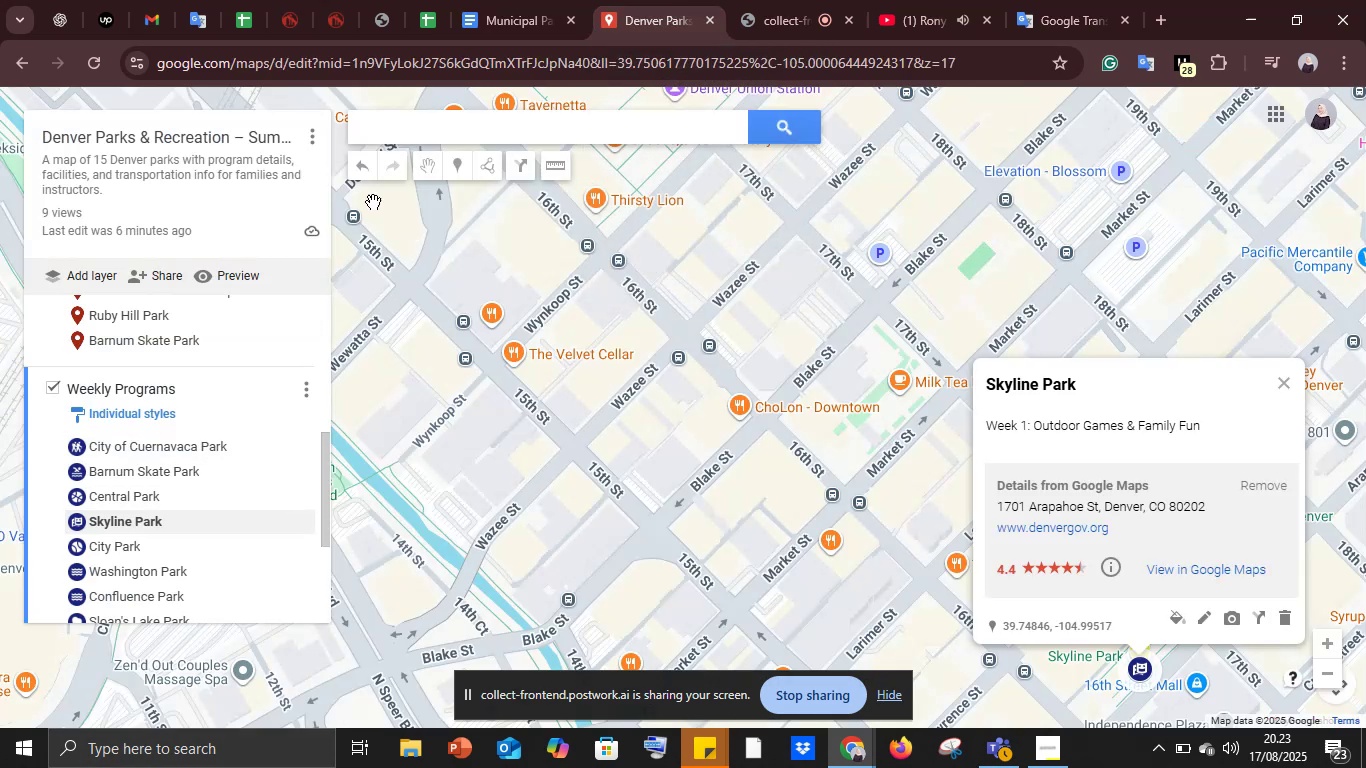 
left_click([430, 125])
 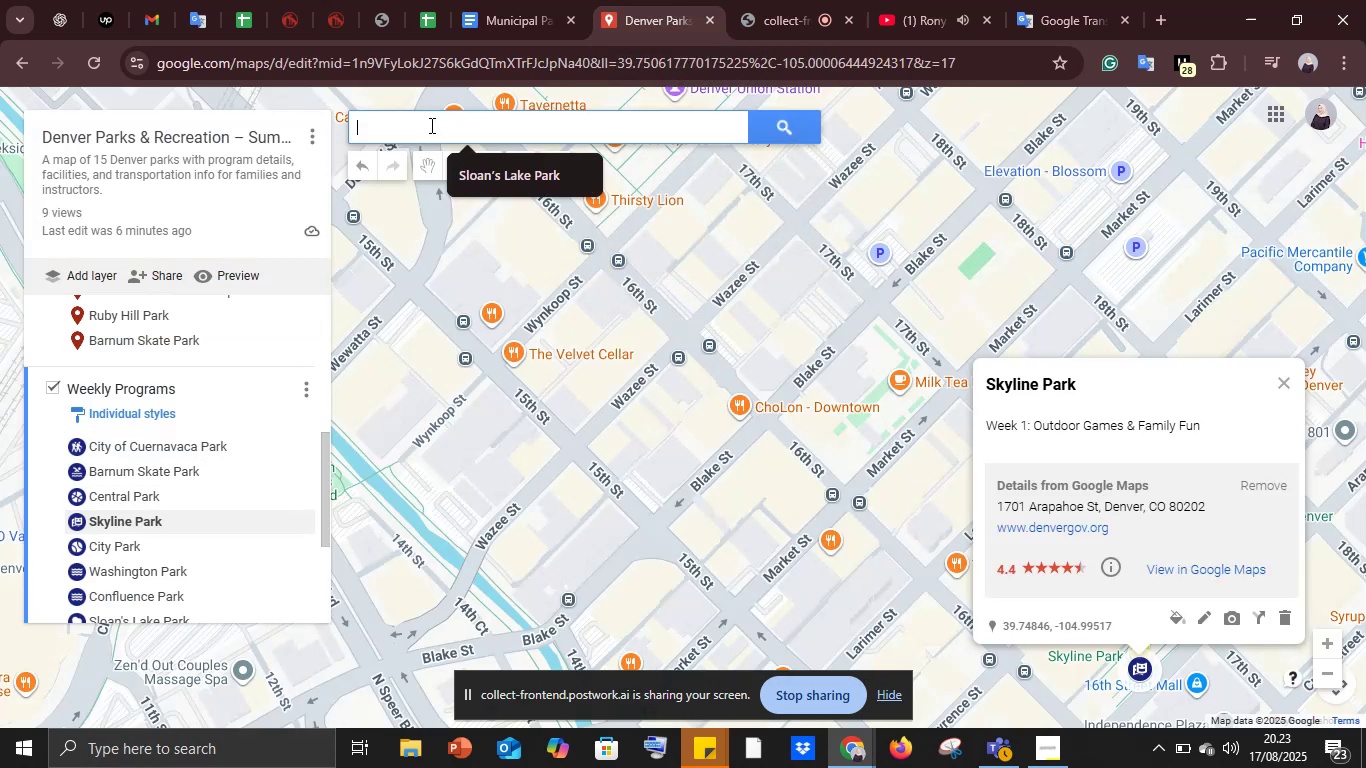 
key(Control+V)
 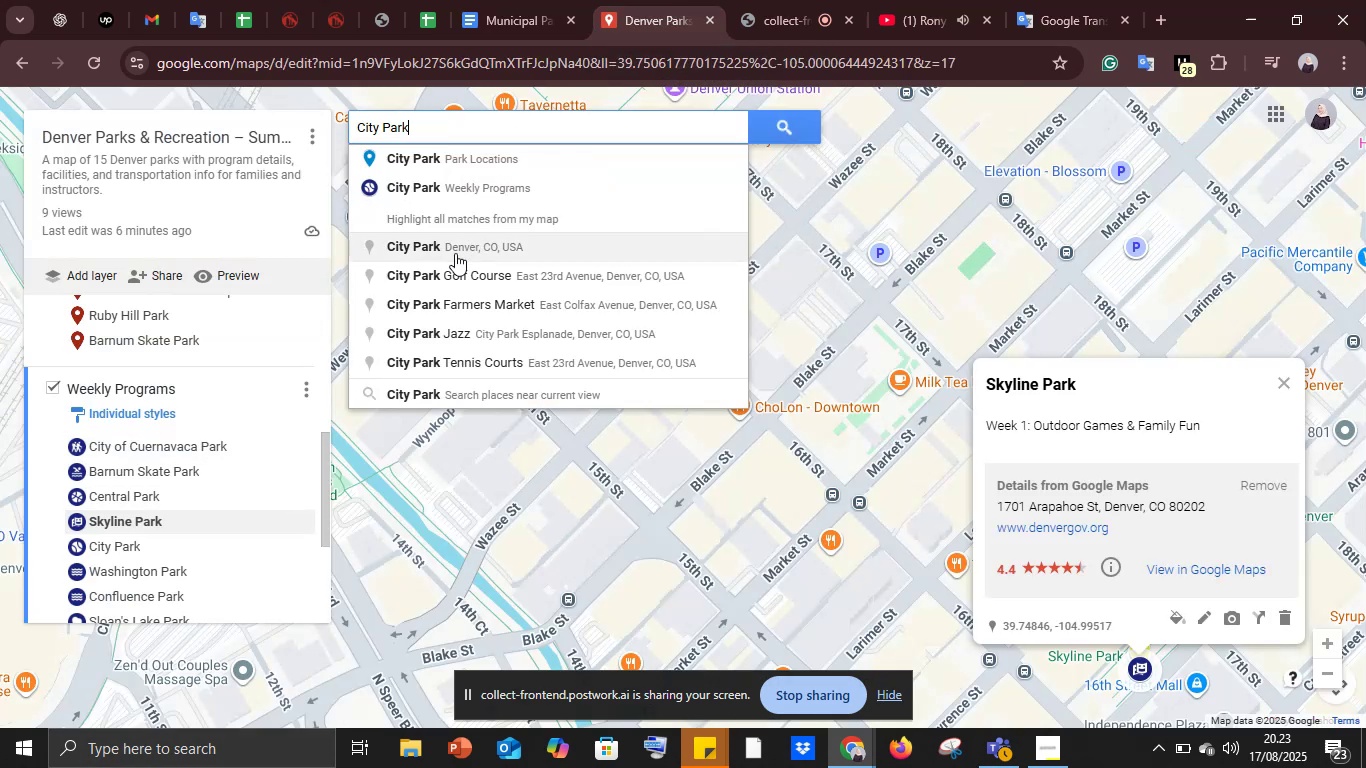 
left_click([455, 253])
 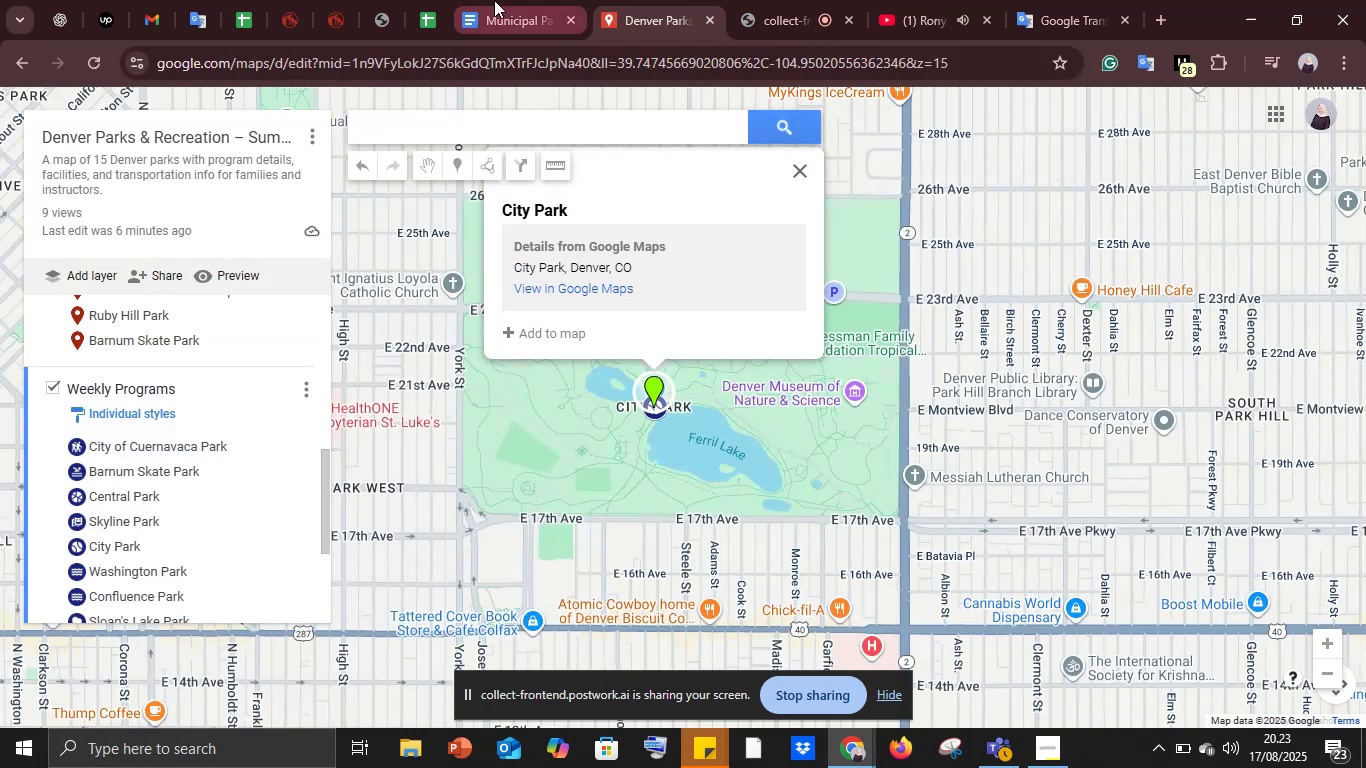 
left_click([494, 0])
 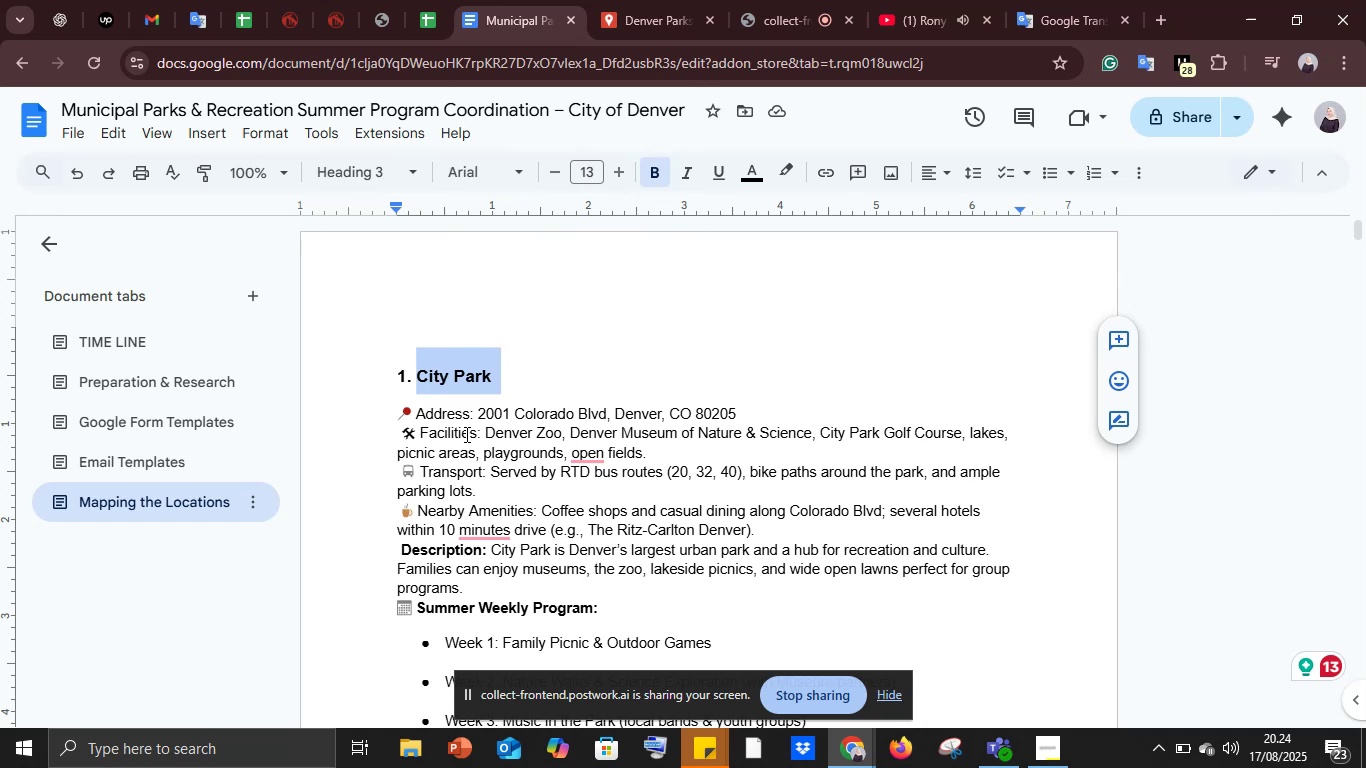 
scroll: coordinate [468, 435], scroll_direction: down, amount: 1.0
 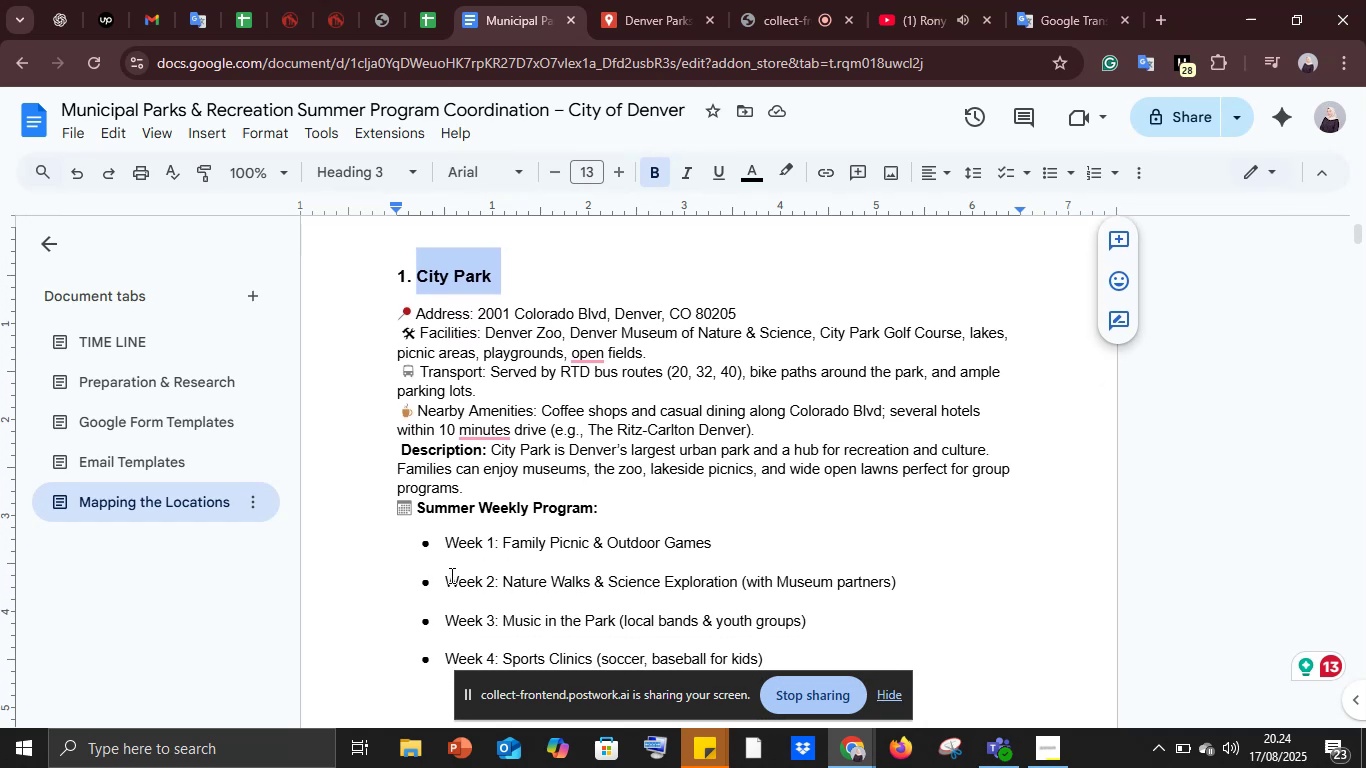 
left_click_drag(start_coordinate=[445, 577], to_coordinate=[939, 580])
 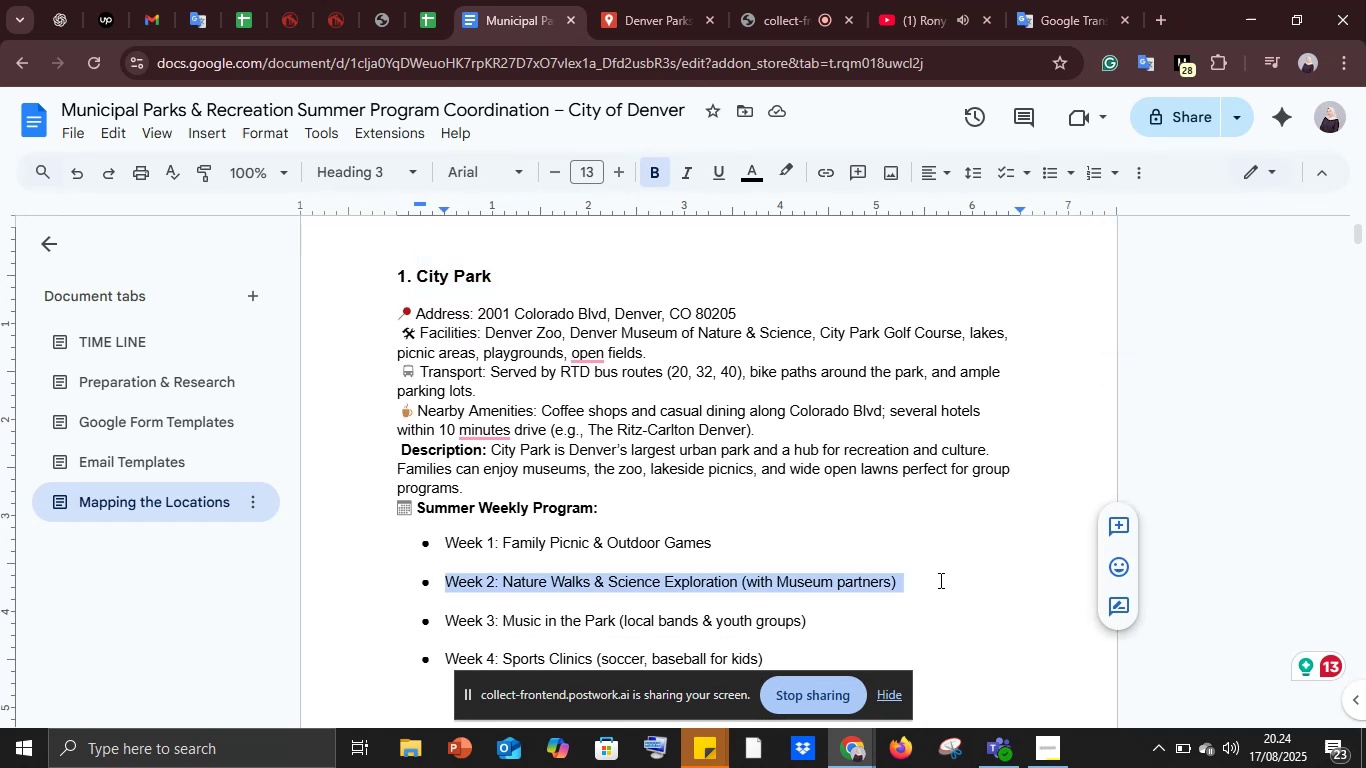 
key(Control+C)
 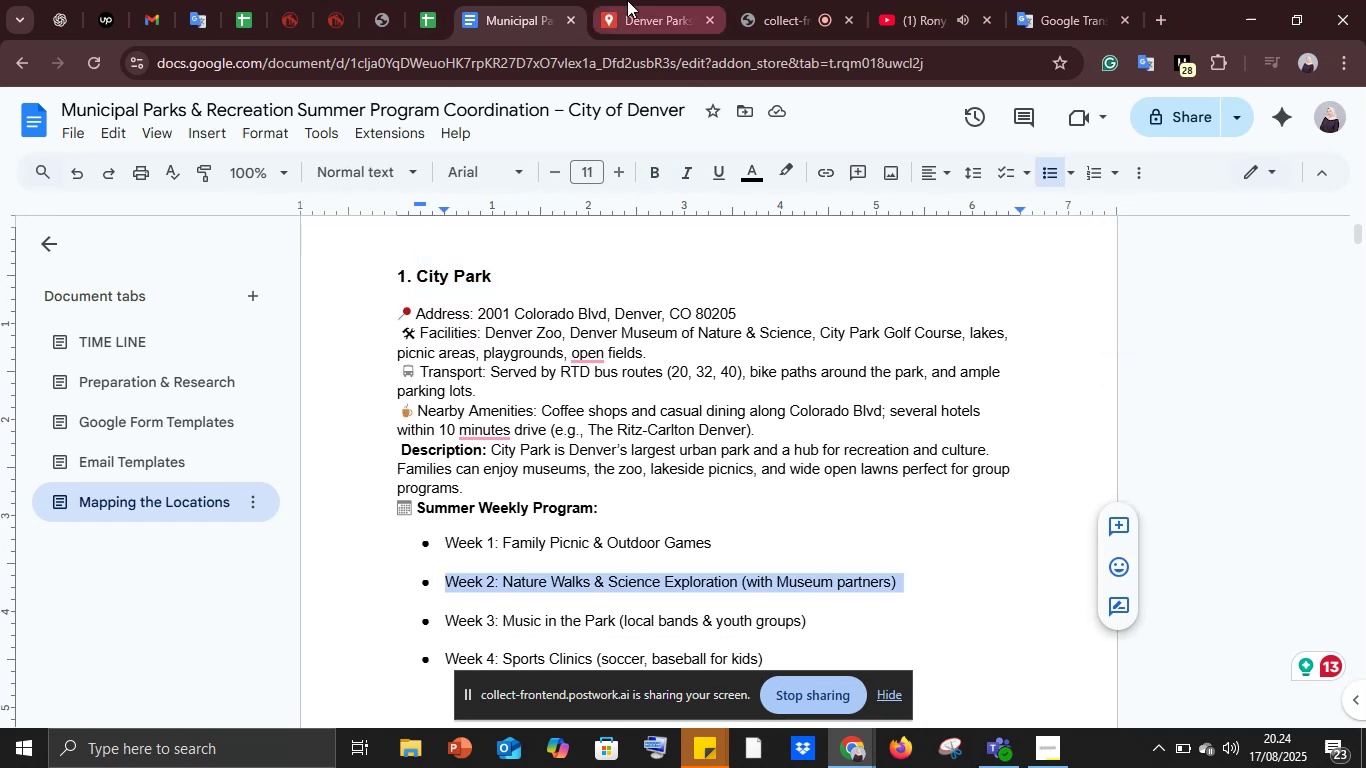 
left_click([627, 0])
 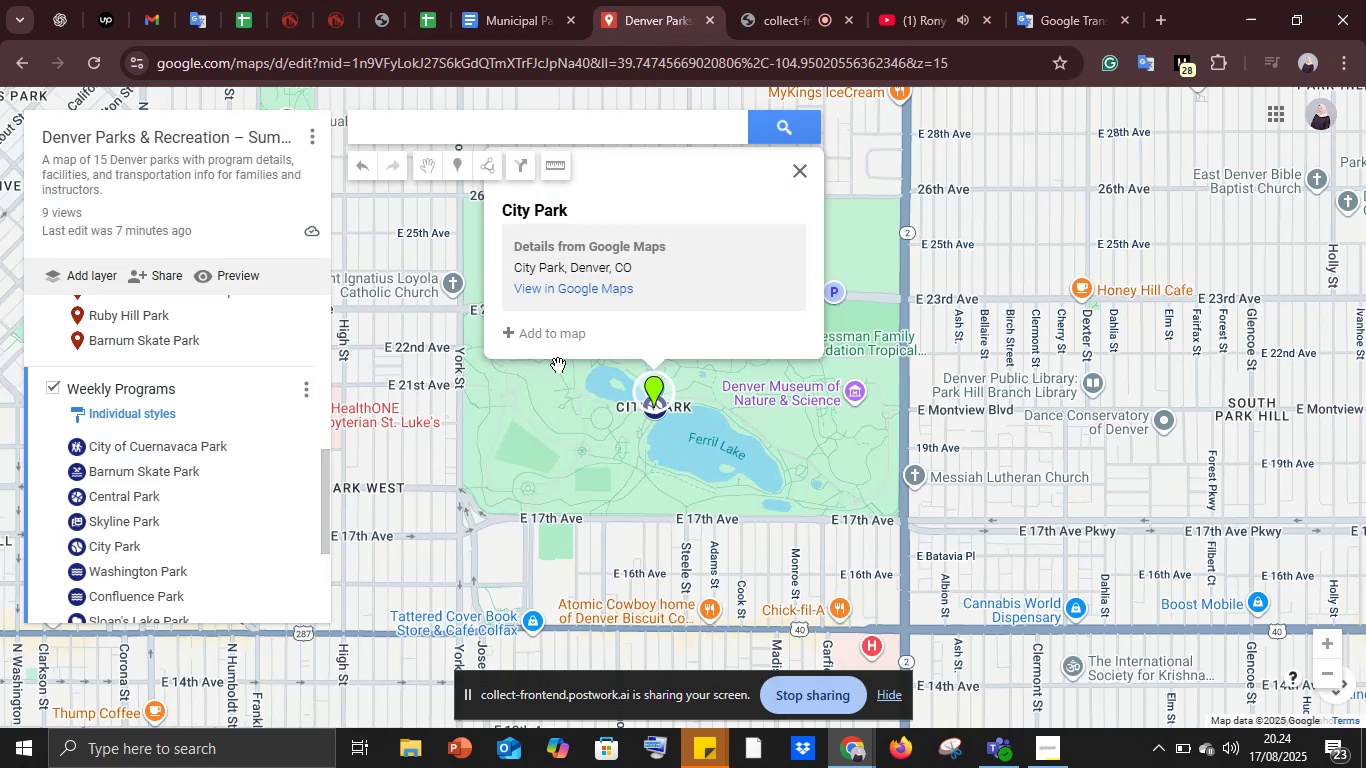 
left_click([527, 331])
 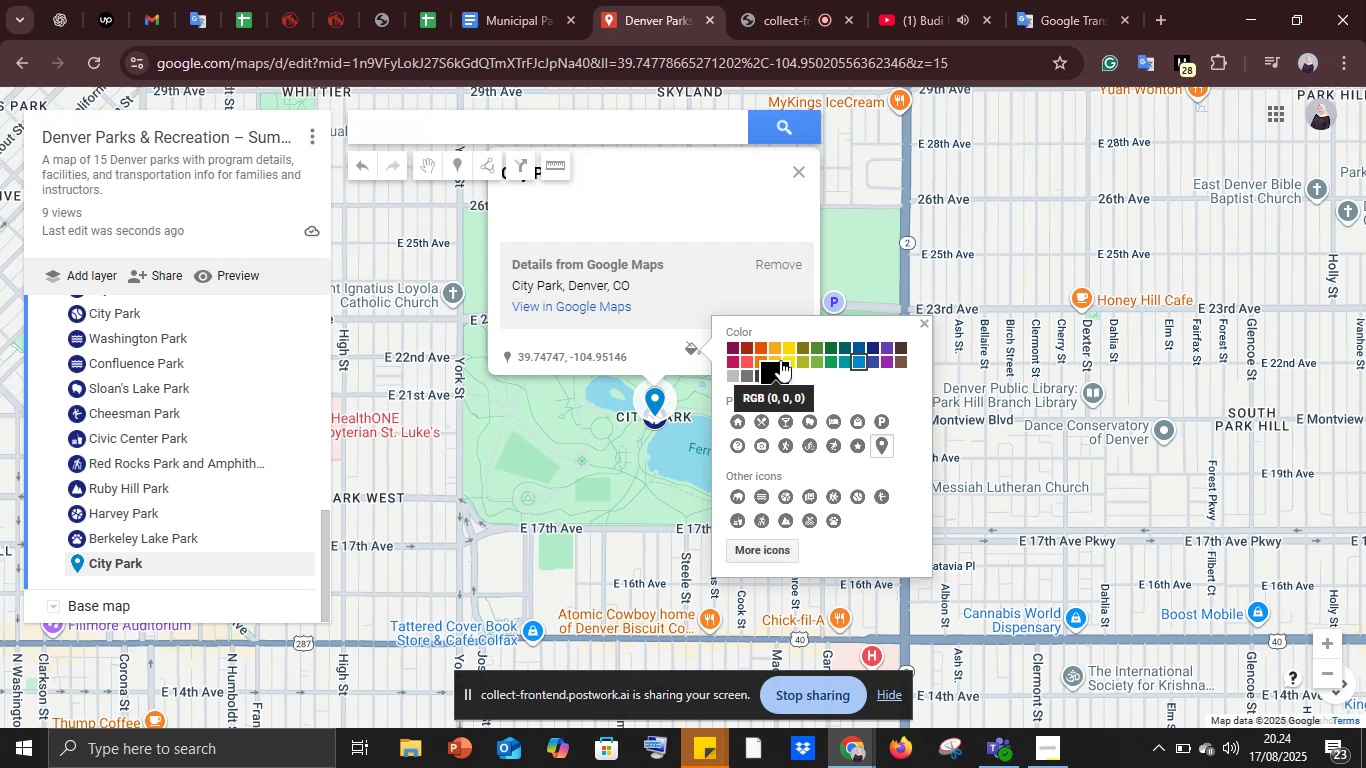 
wait(7.16)
 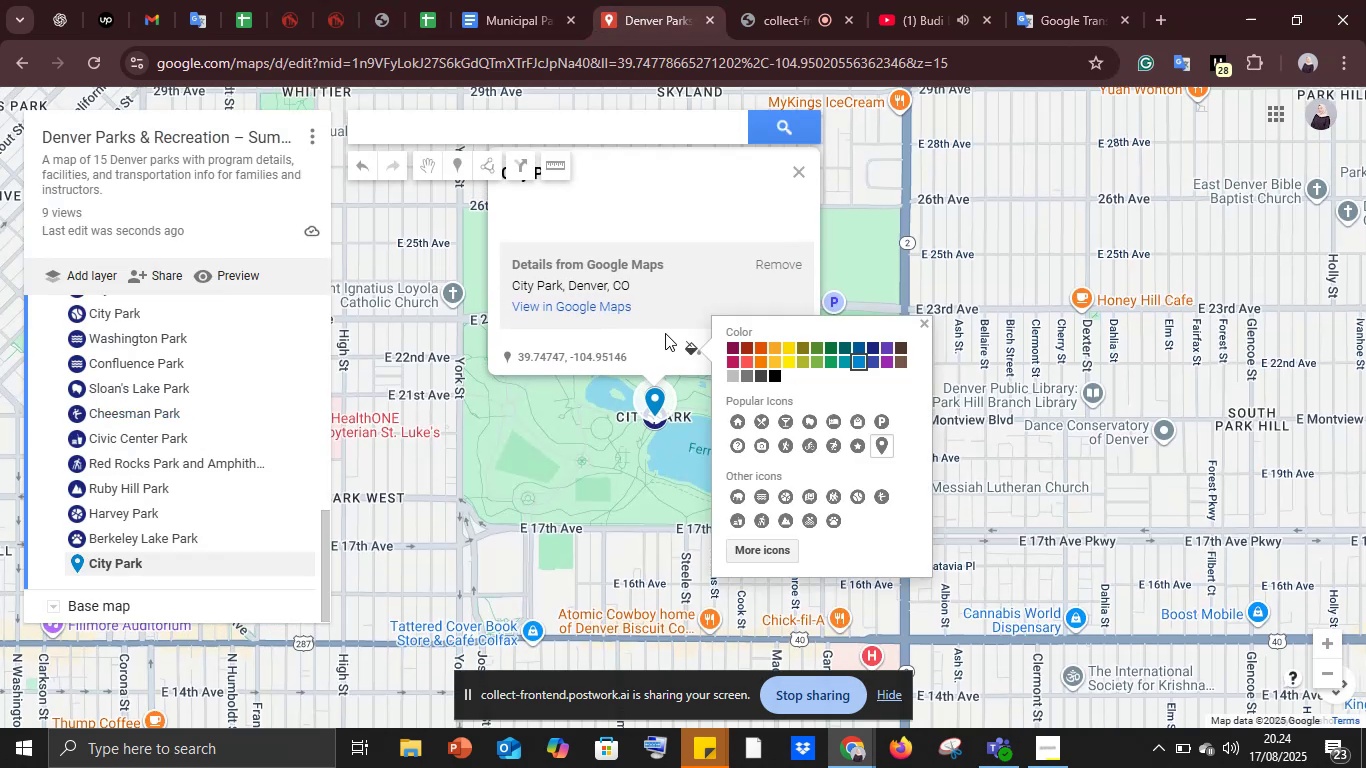 
left_click([773, 344])
 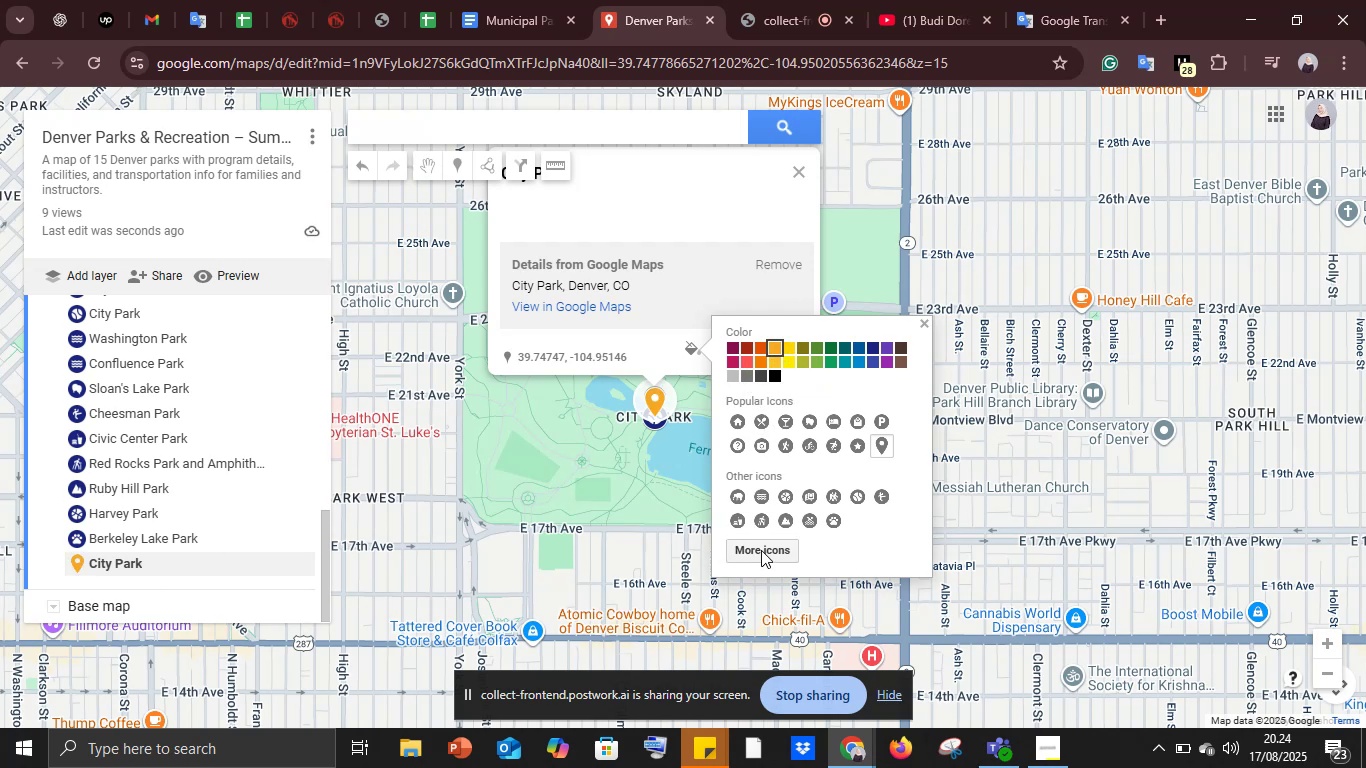 
left_click([761, 549])
 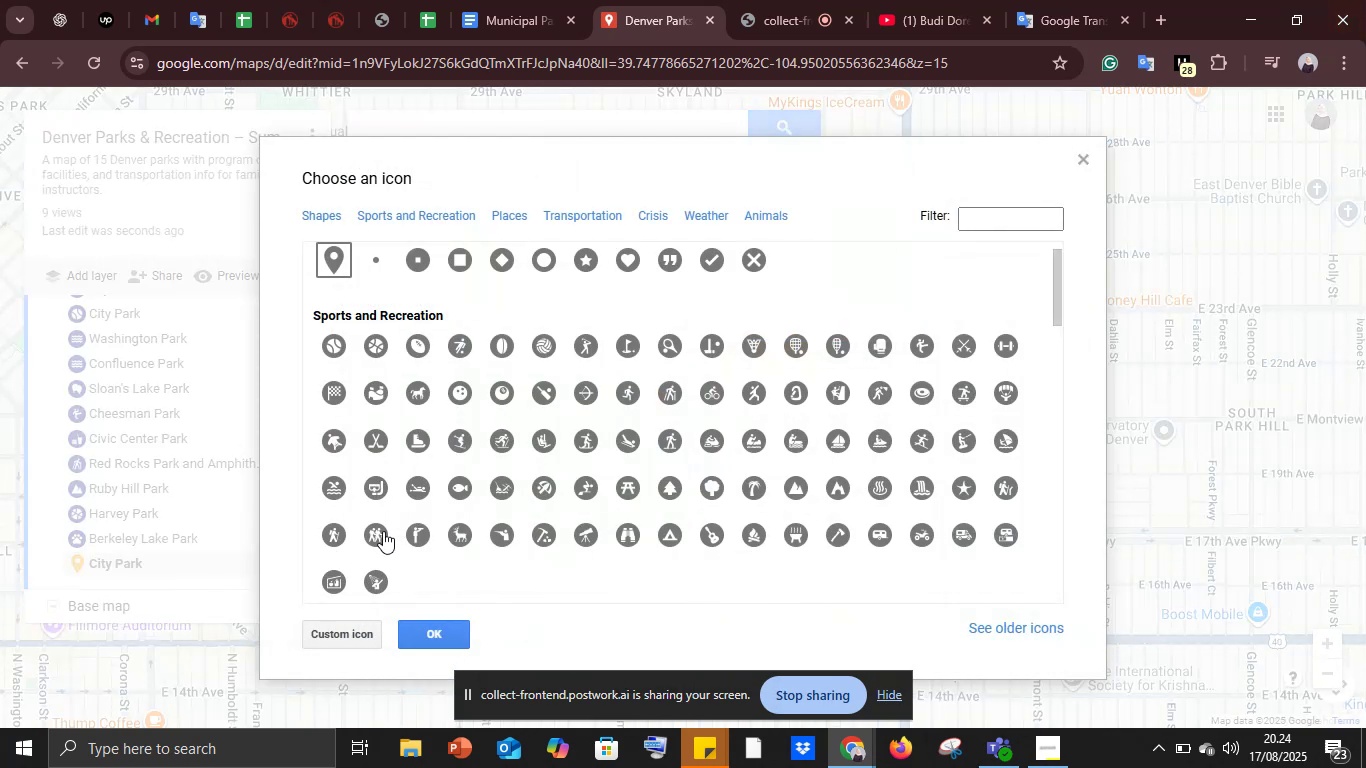 
left_click([425, 632])
 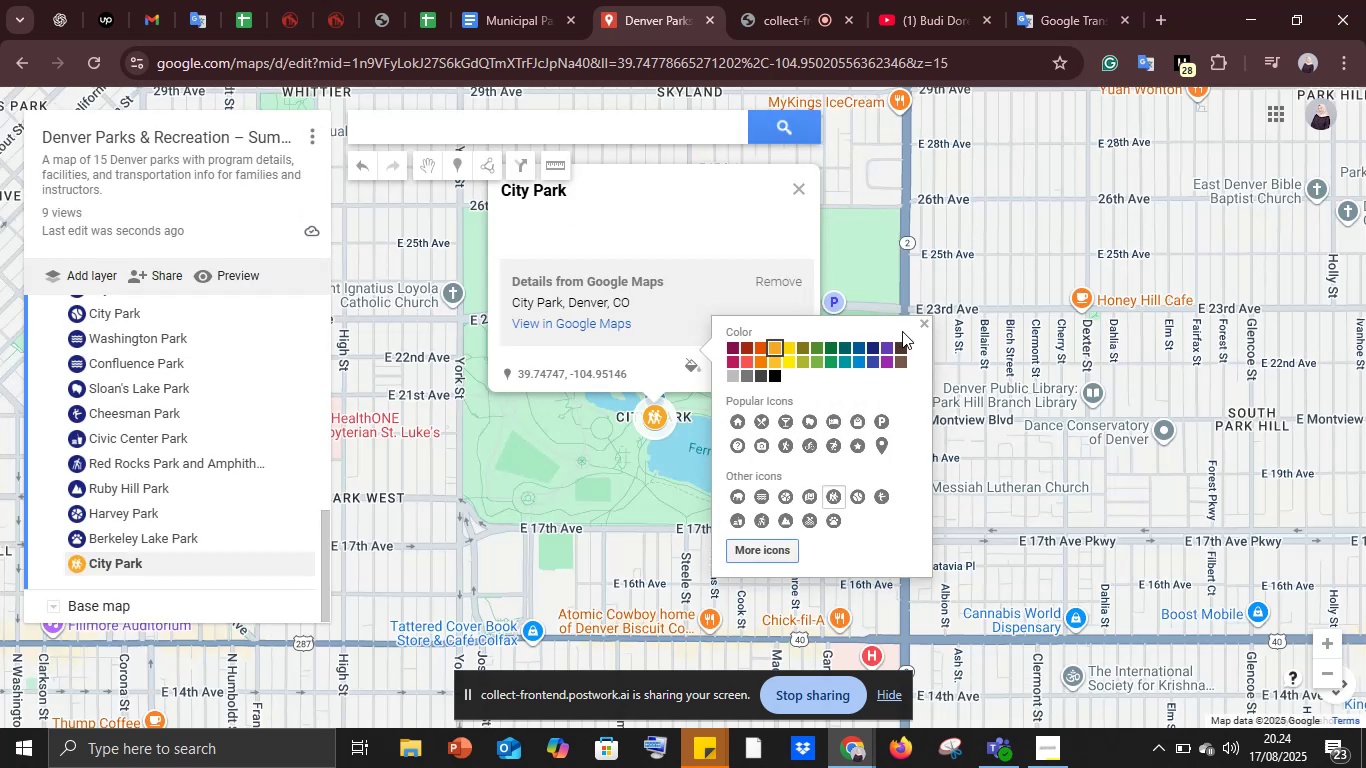 
left_click([919, 327])
 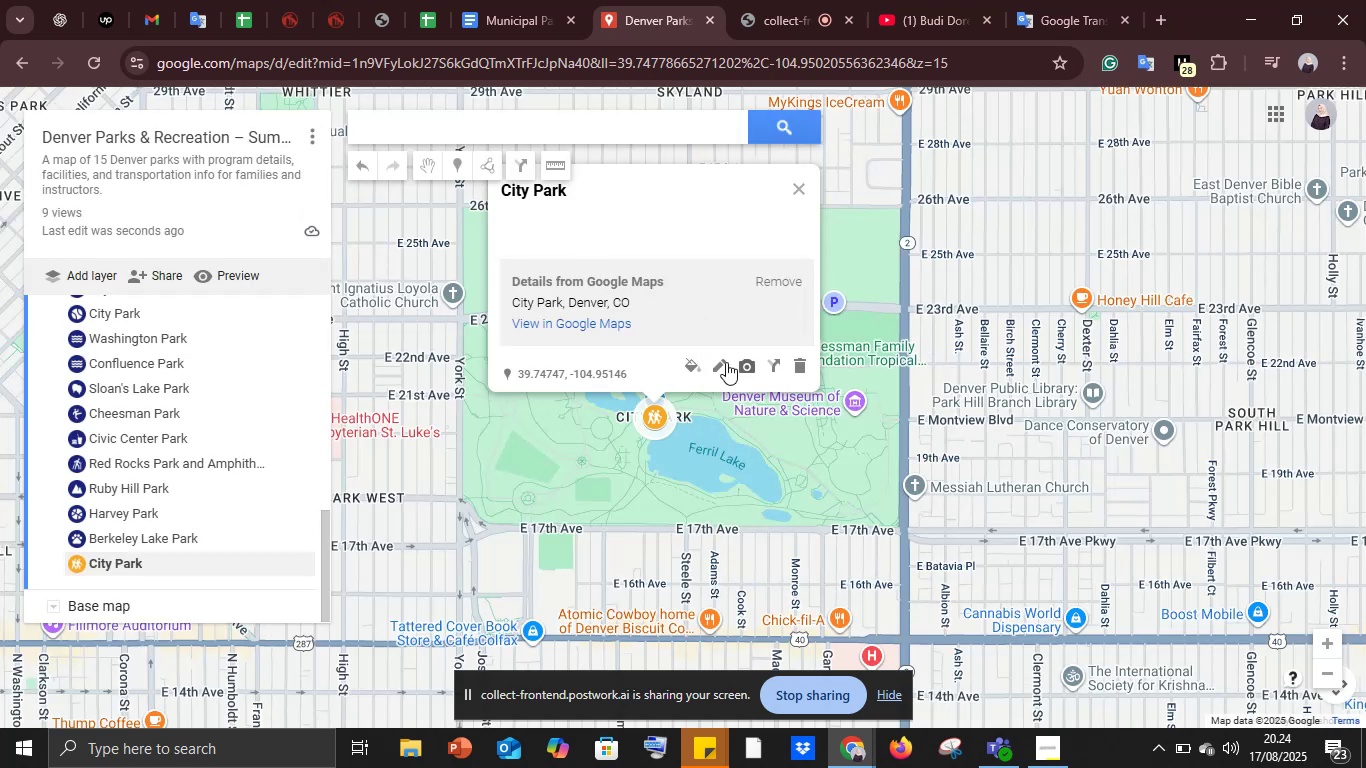 
left_click([719, 363])
 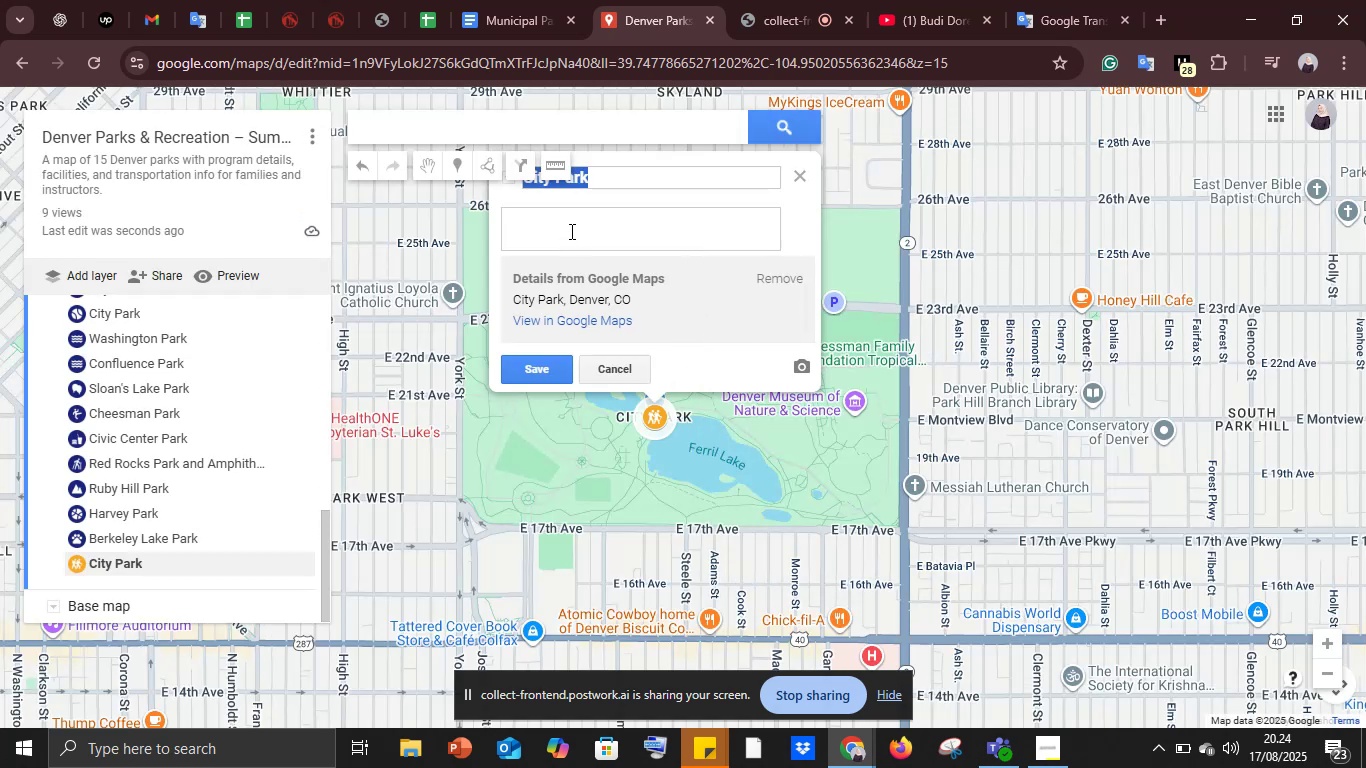 
left_click([570, 231])
 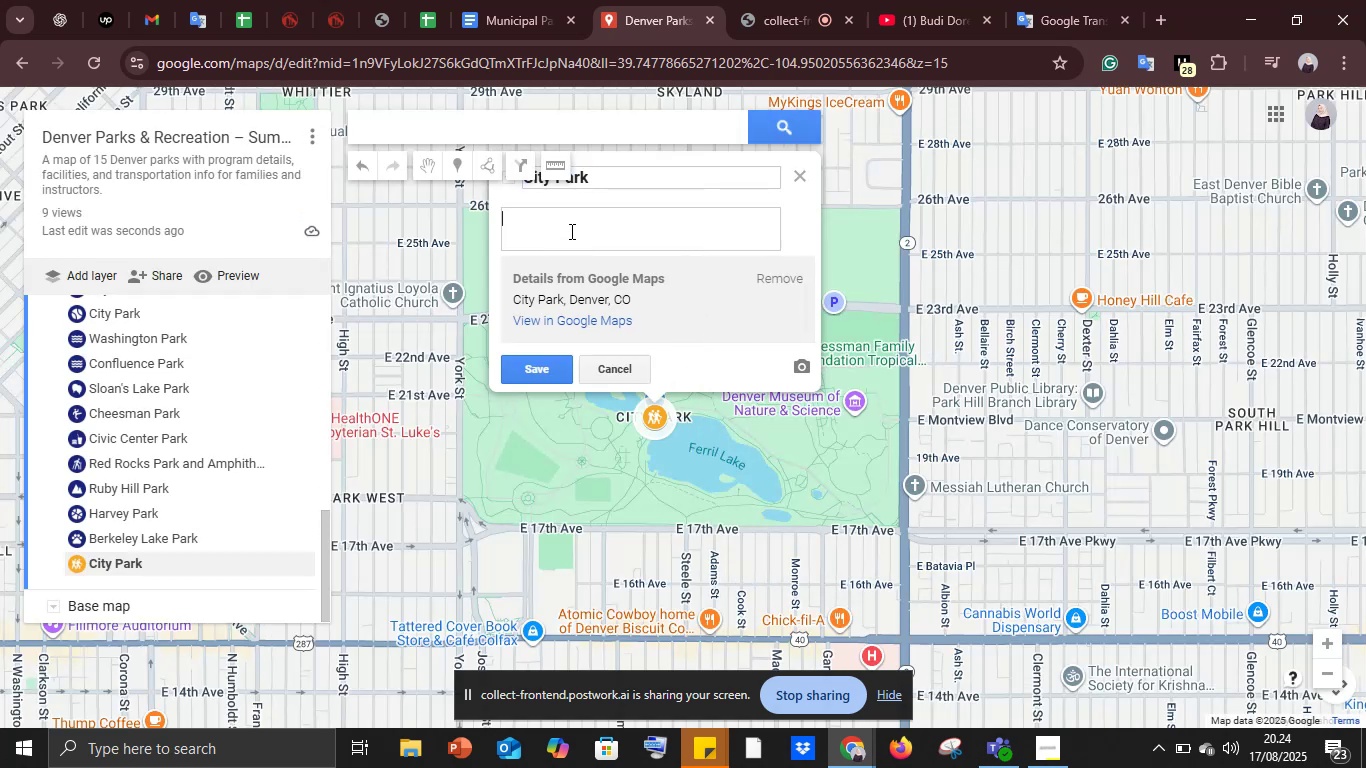 
key(Control+V)
 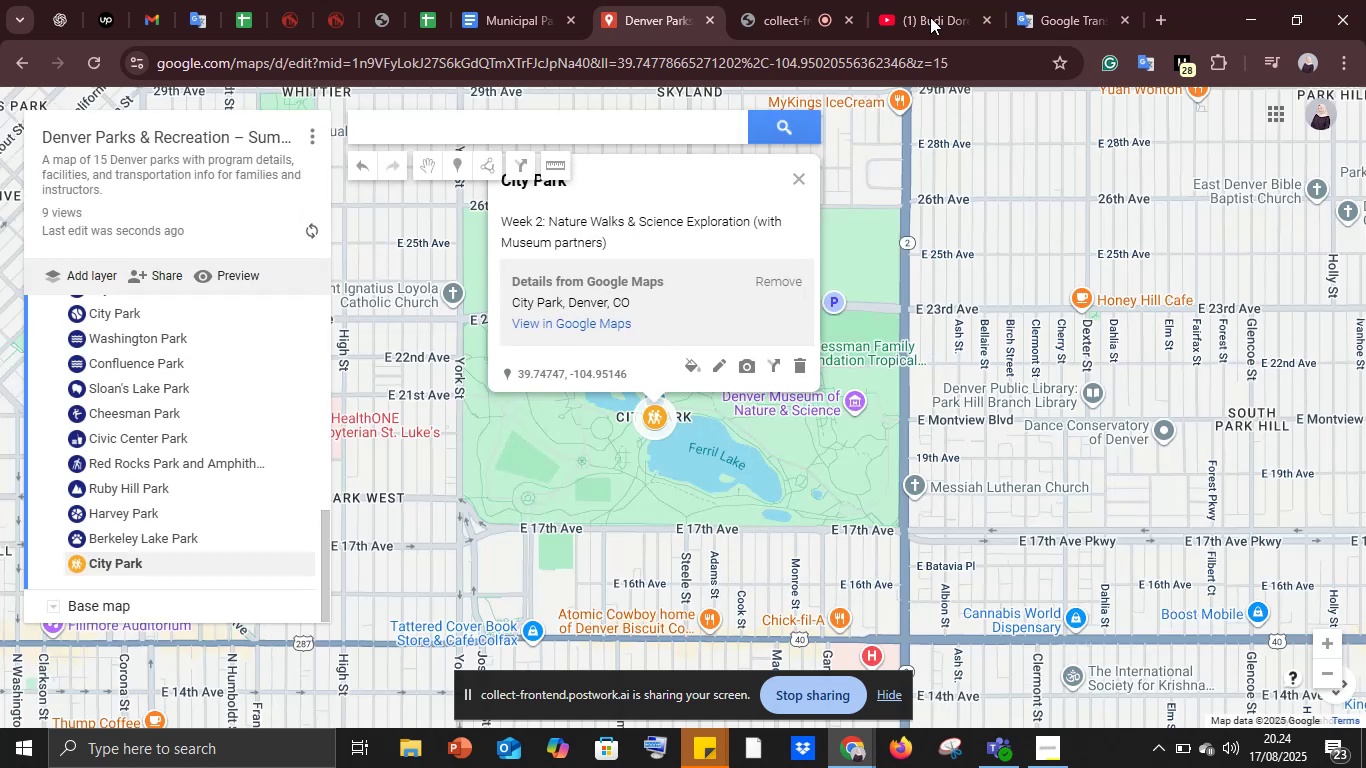 
left_click([948, 0])
 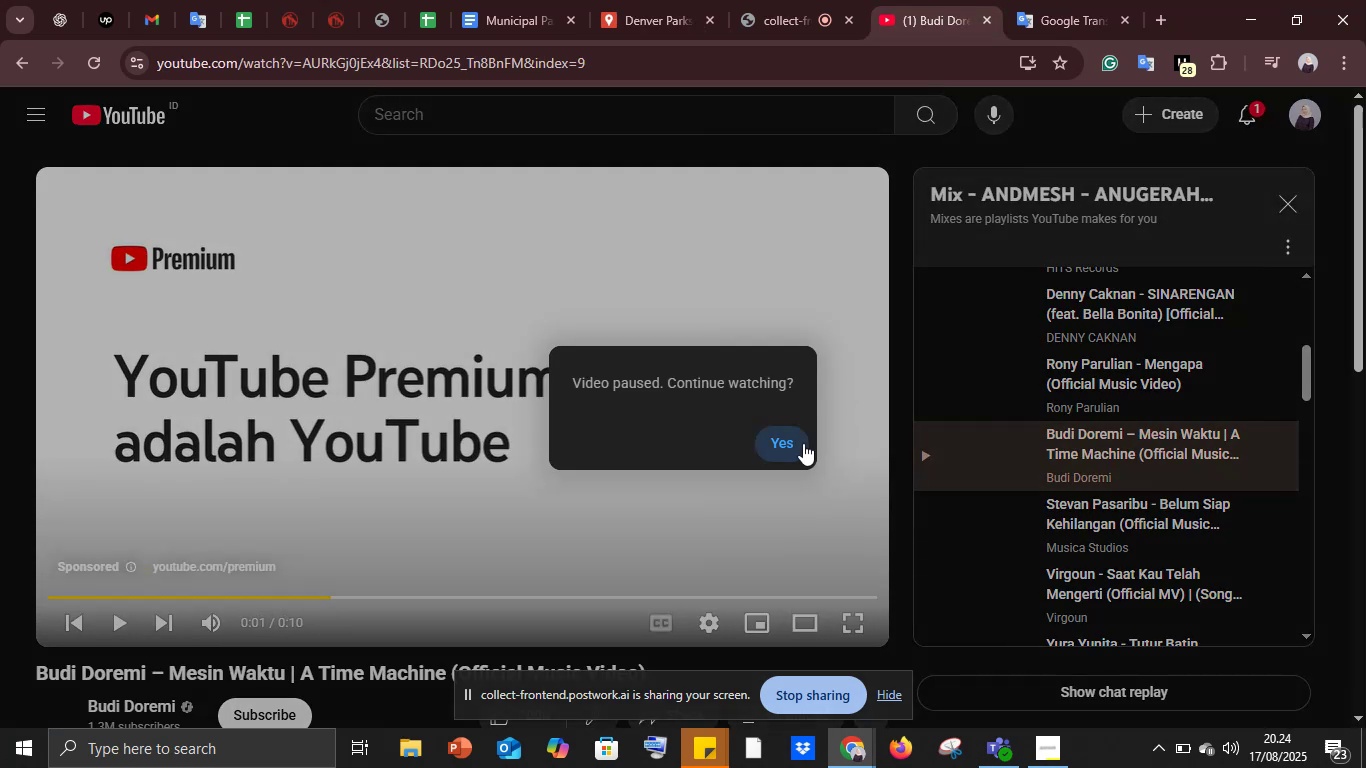 
left_click([799, 443])
 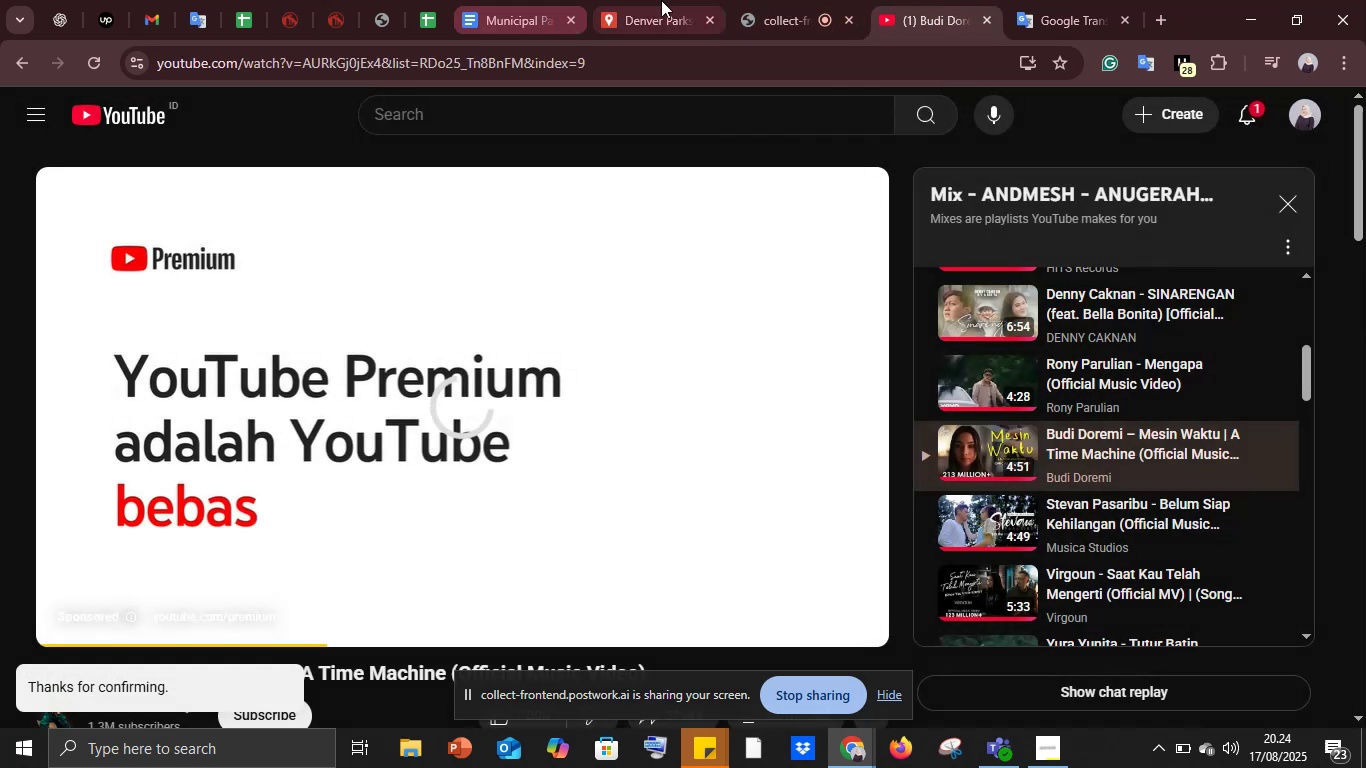 
left_click([661, 0])
 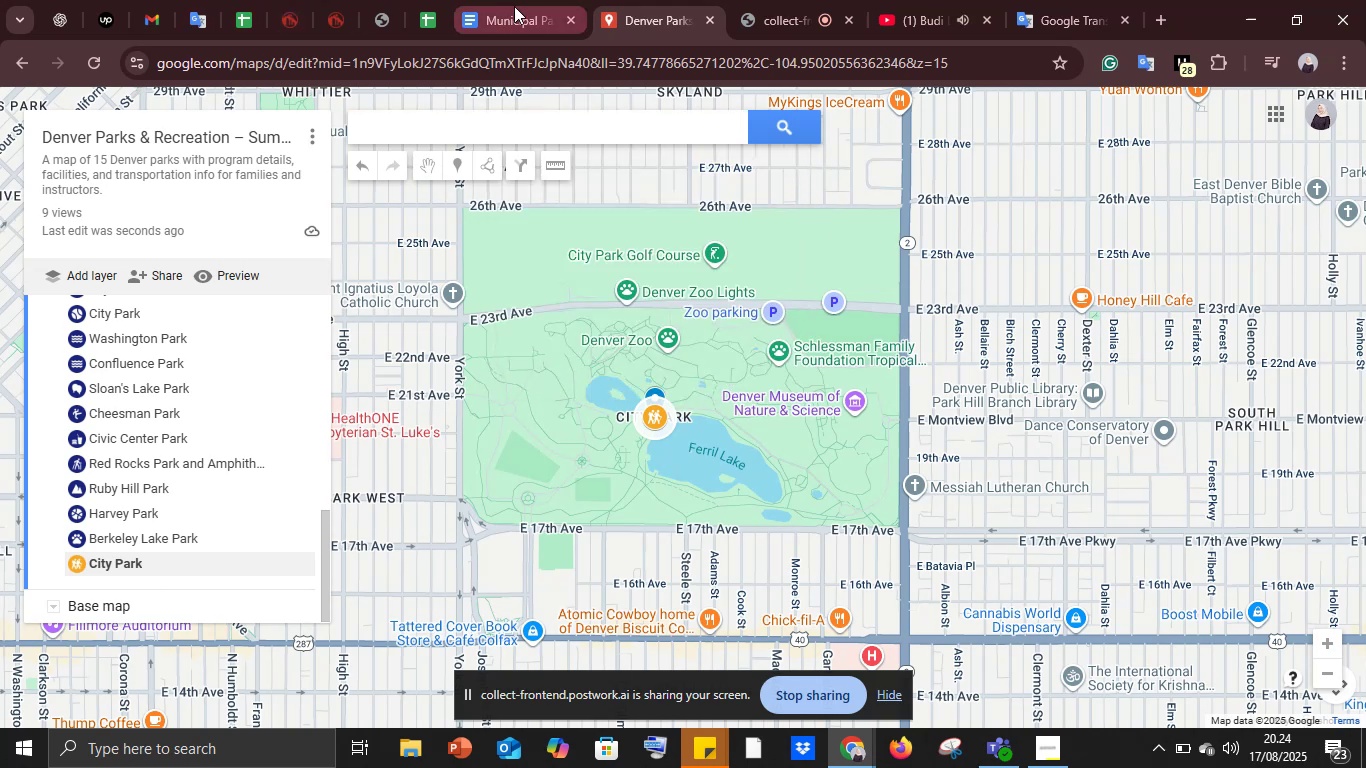 
wait(5.43)
 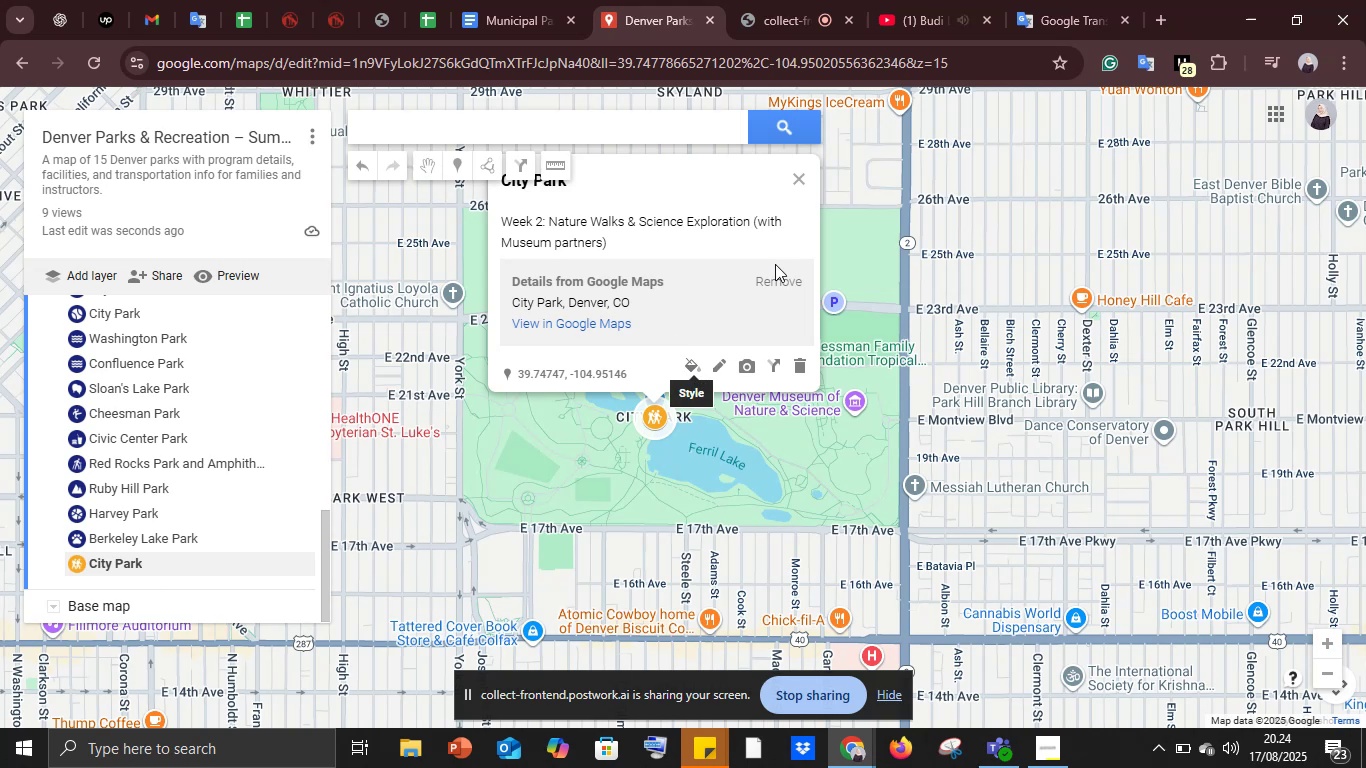 
scroll: coordinate [457, 403], scroll_direction: down, amount: 10.0
 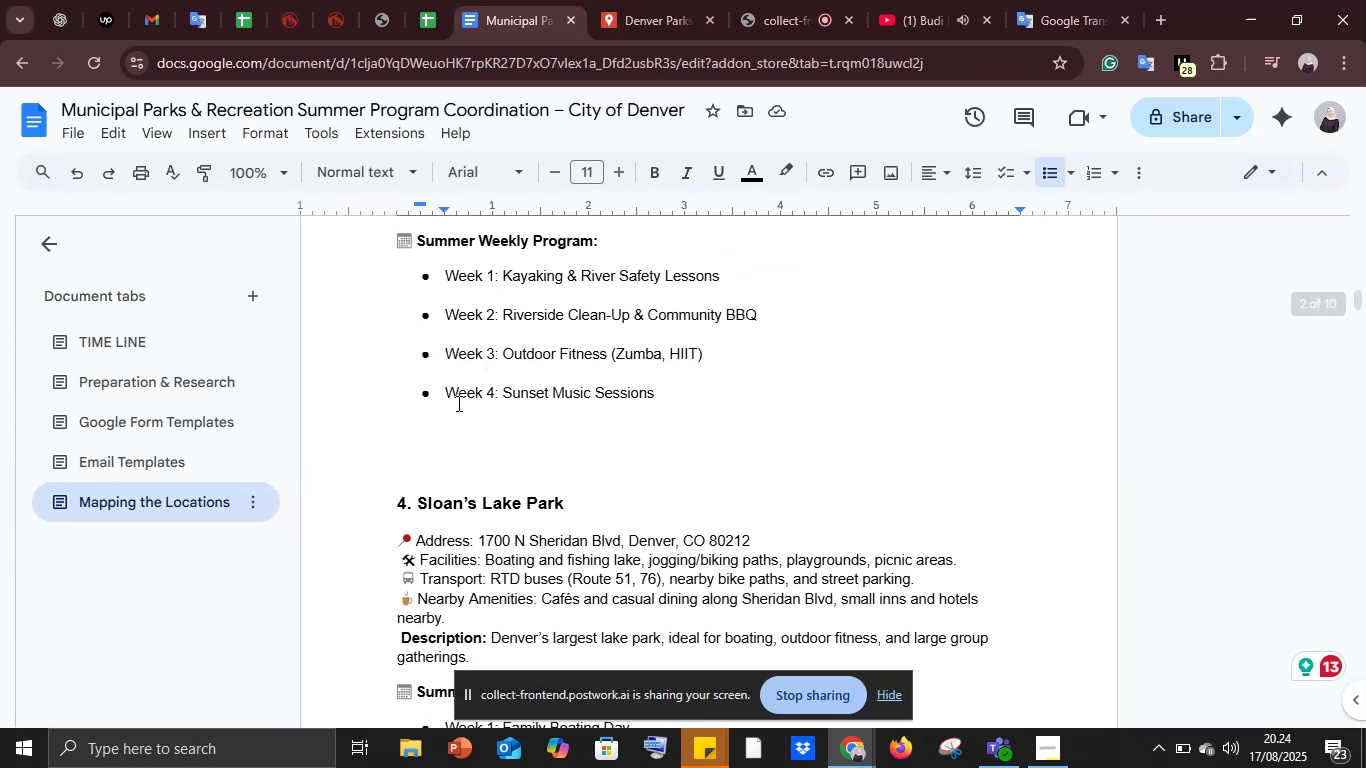 
scroll: coordinate [457, 401], scroll_direction: up, amount: 9.0
 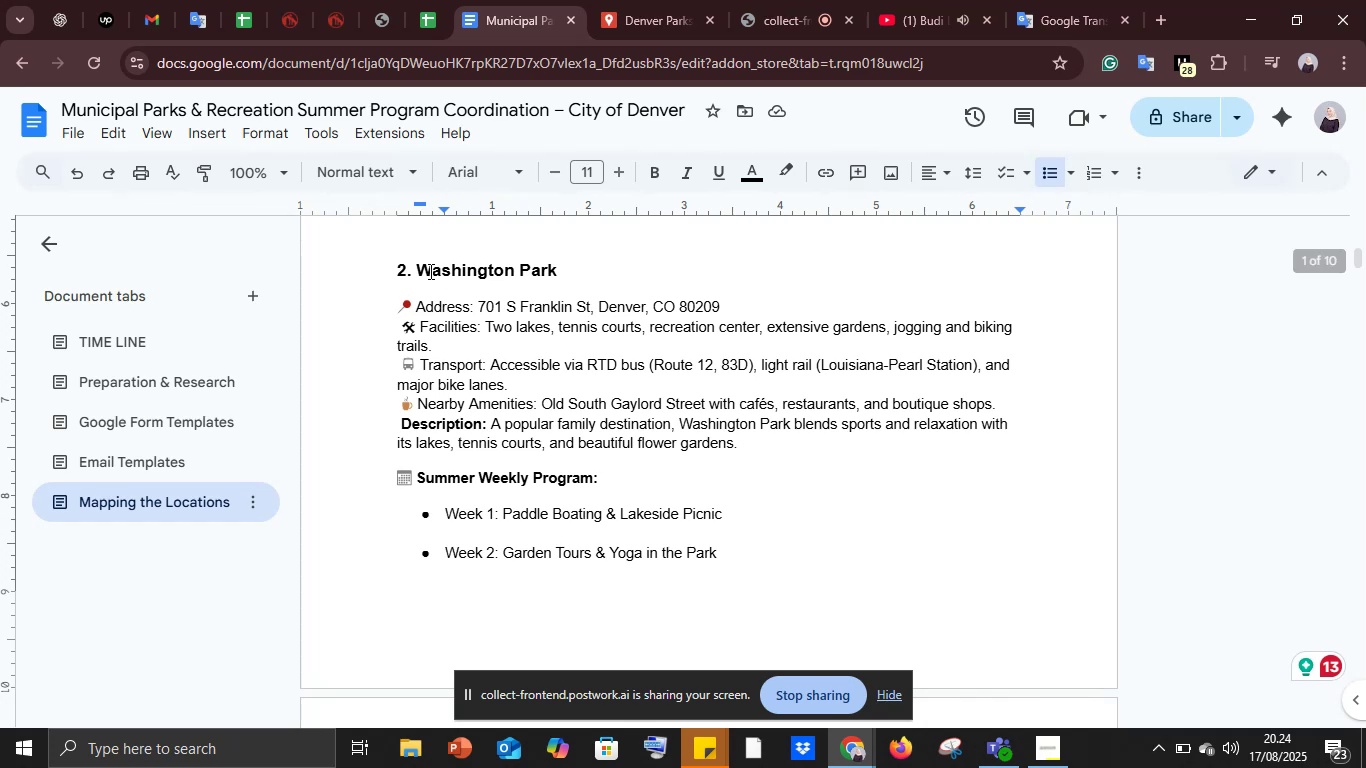 
left_click_drag(start_coordinate=[419, 265], to_coordinate=[621, 267])
 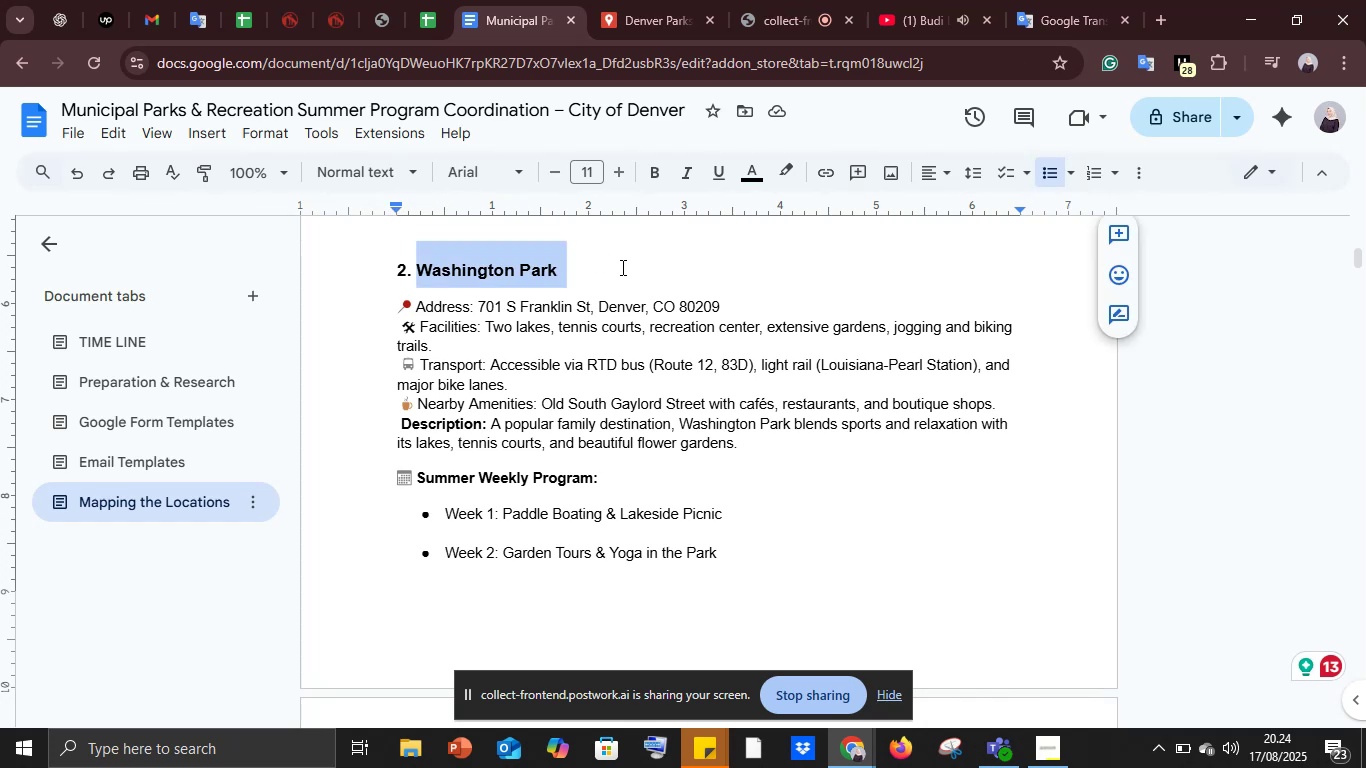 
key(Control+C)
 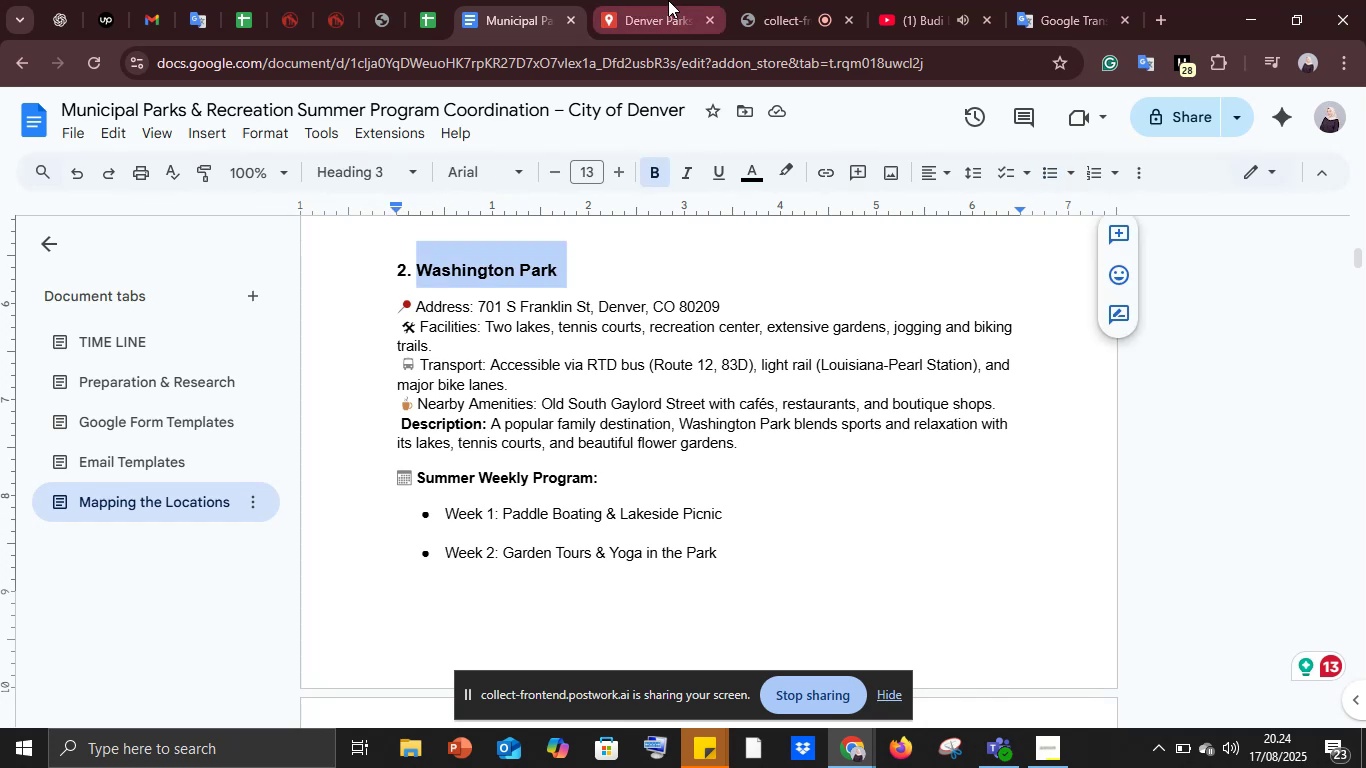 
left_click([668, 0])
 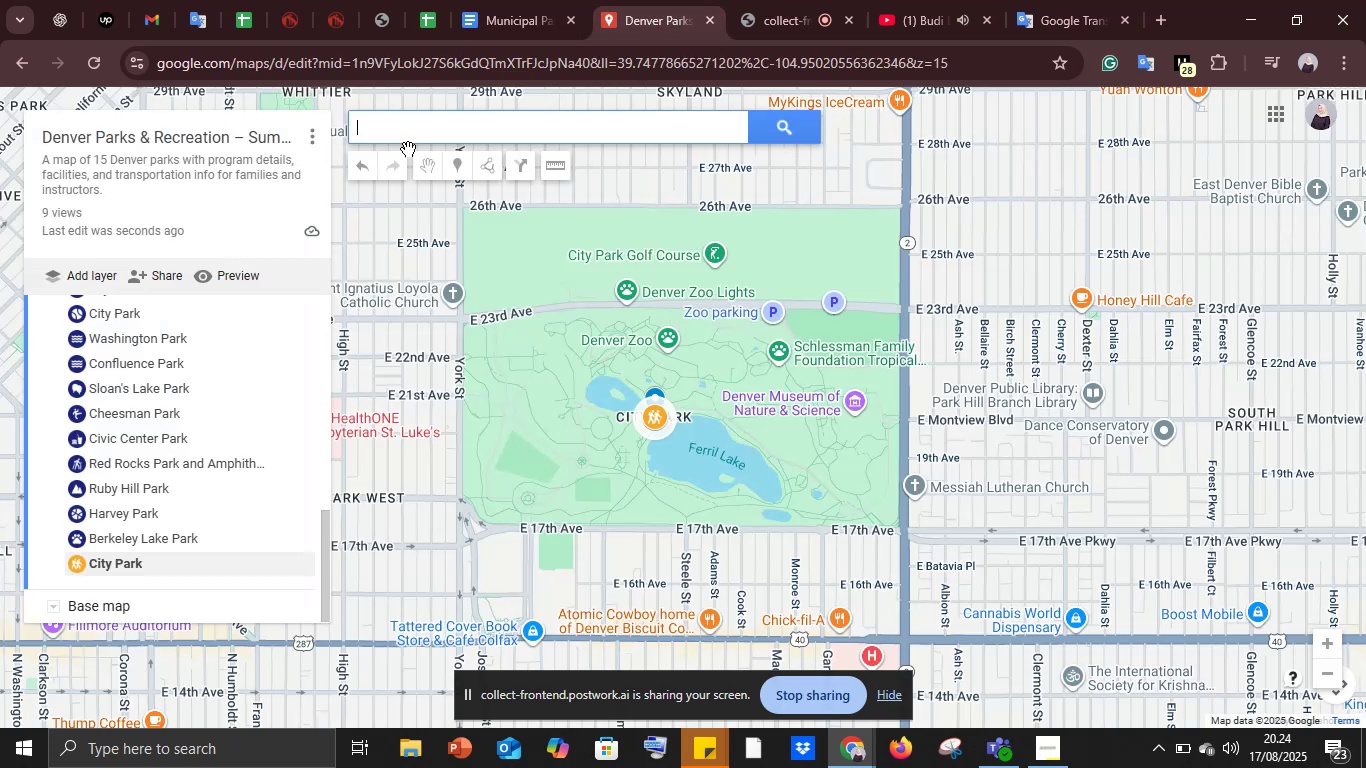 
left_click([395, 113])
 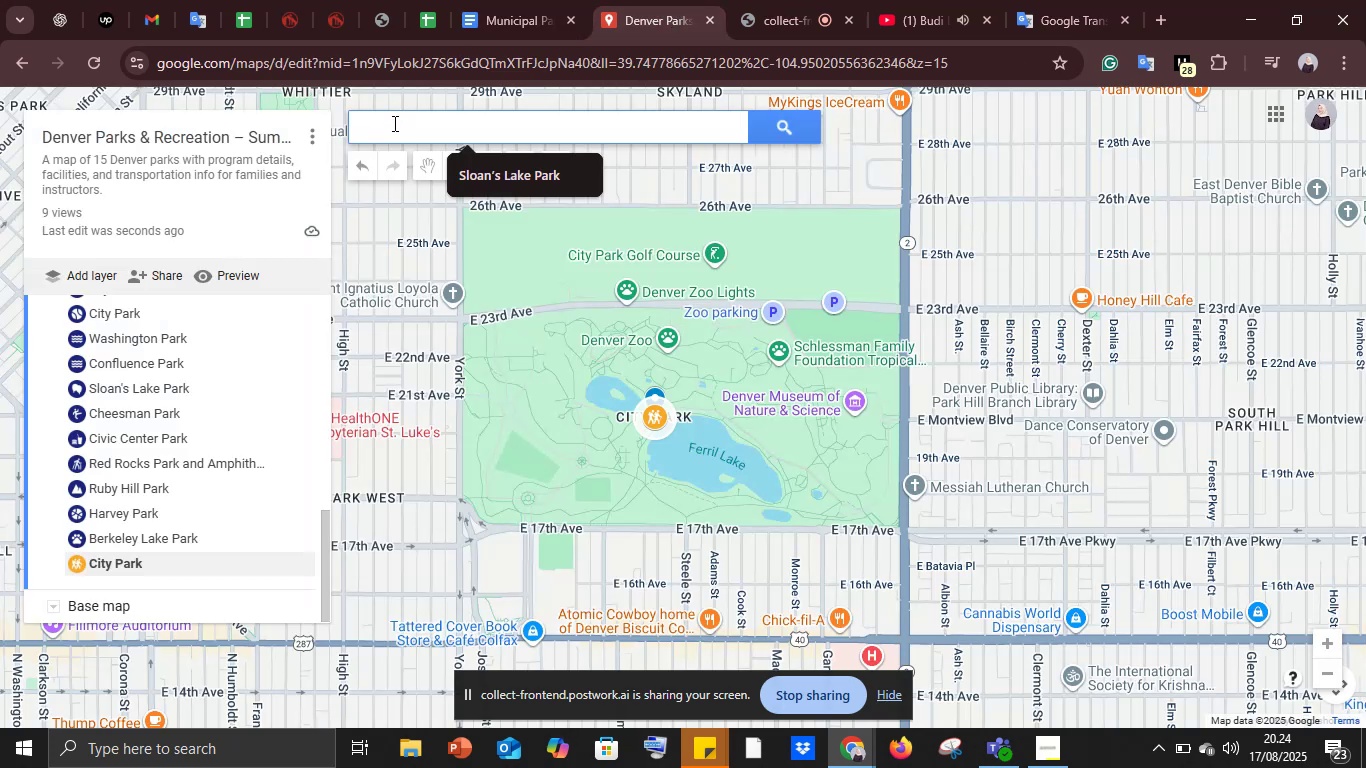 
key(Control+V)
 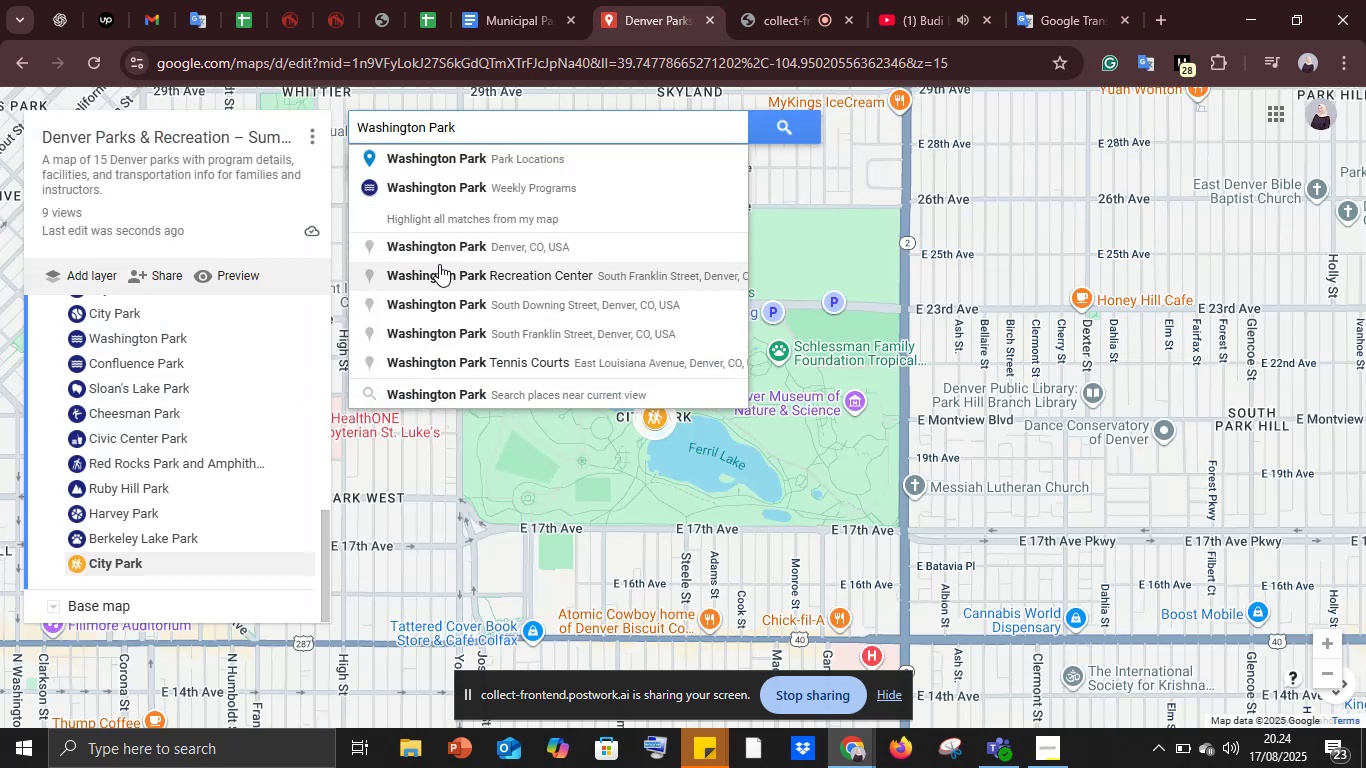 
left_click([437, 246])
 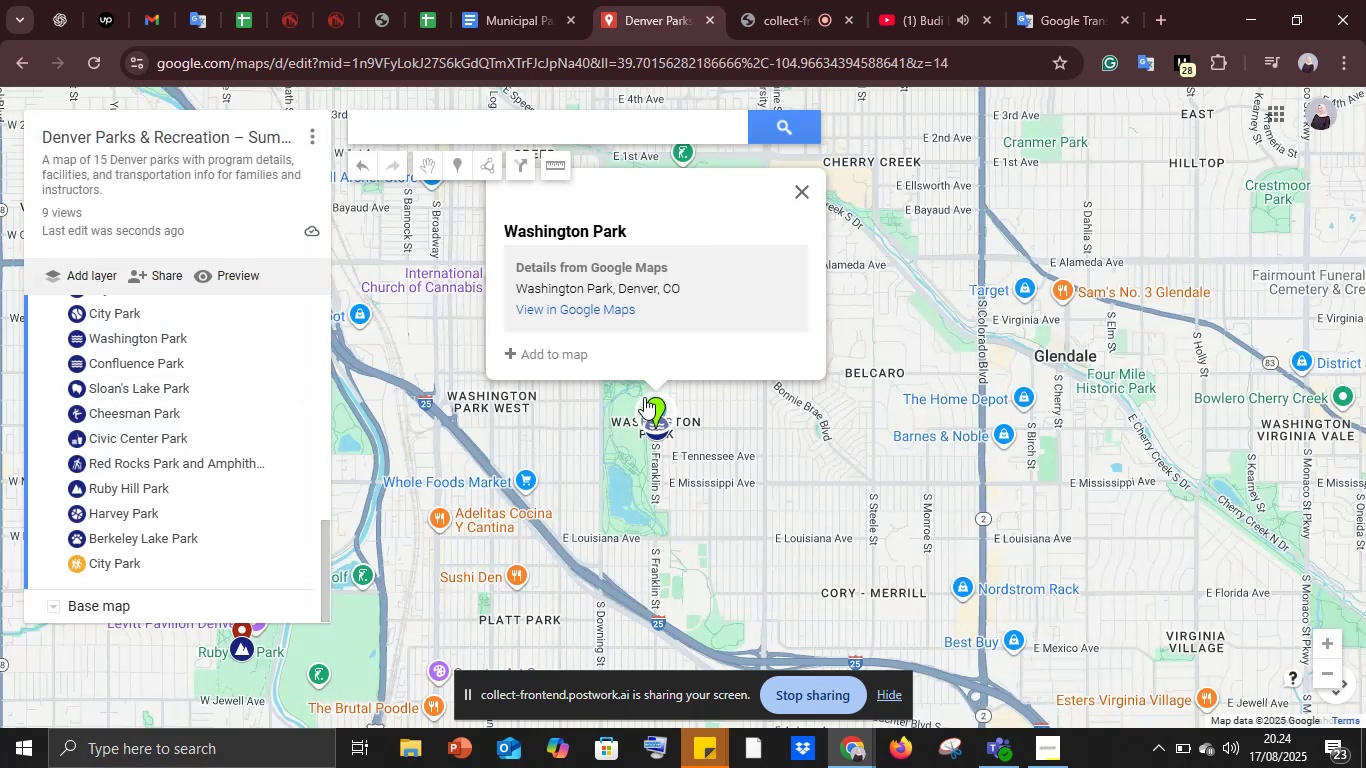 
left_click([559, 366])
 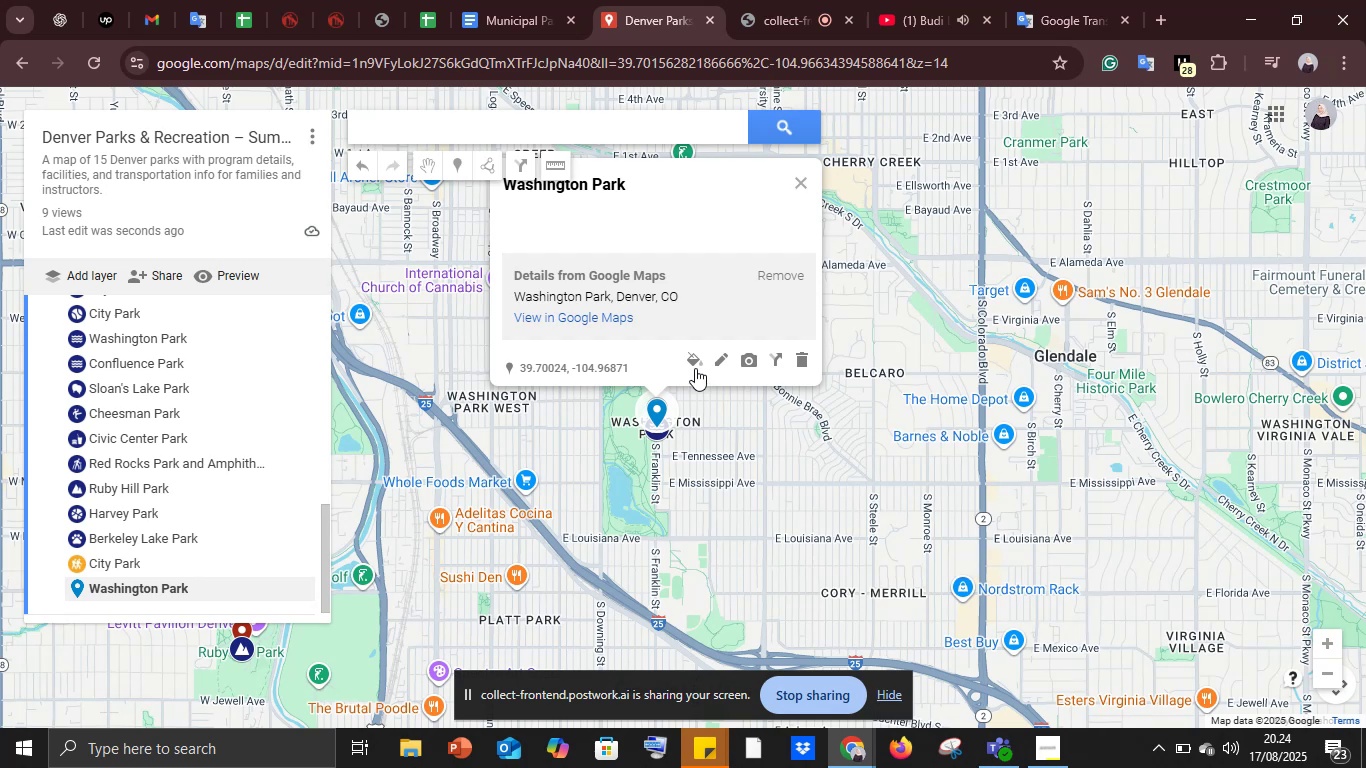 
left_click([692, 362])
 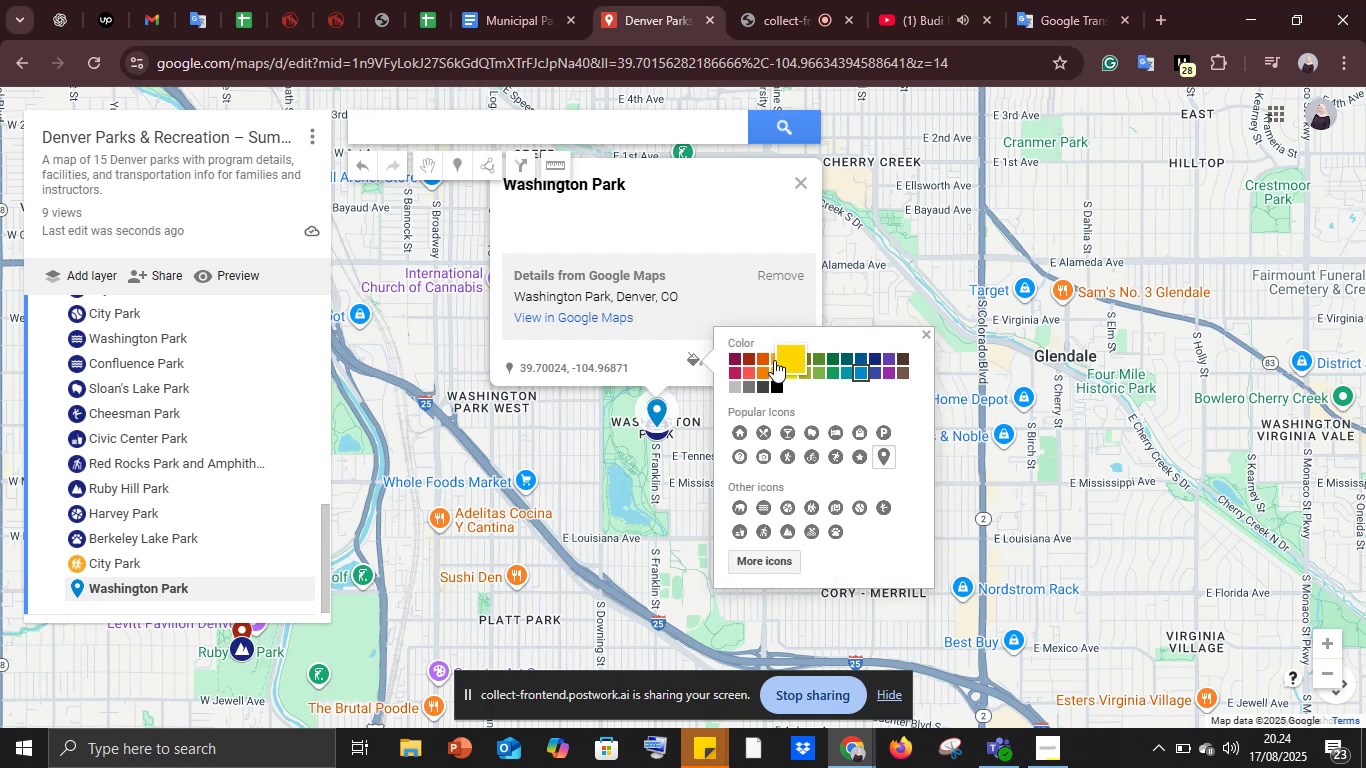 
left_click([773, 359])
 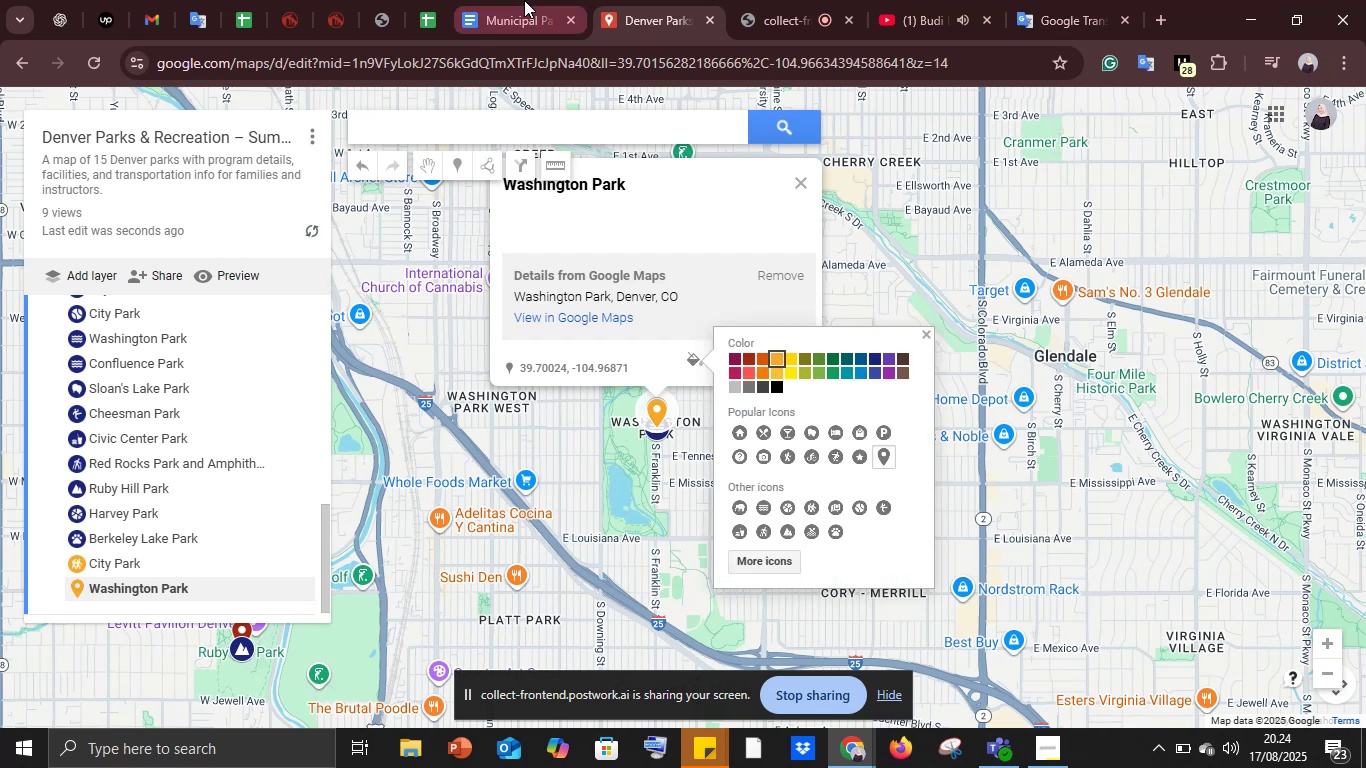 
left_click([523, 0])
 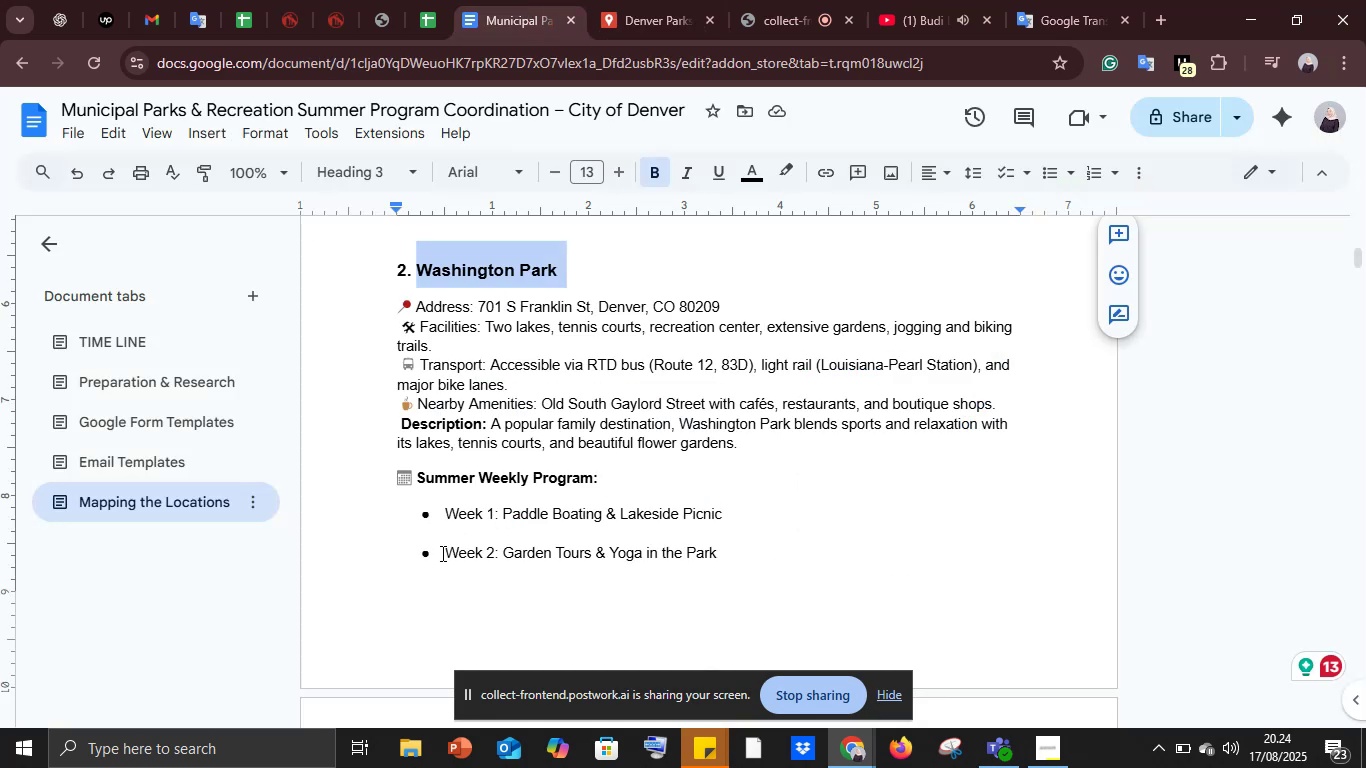 
left_click([441, 553])
 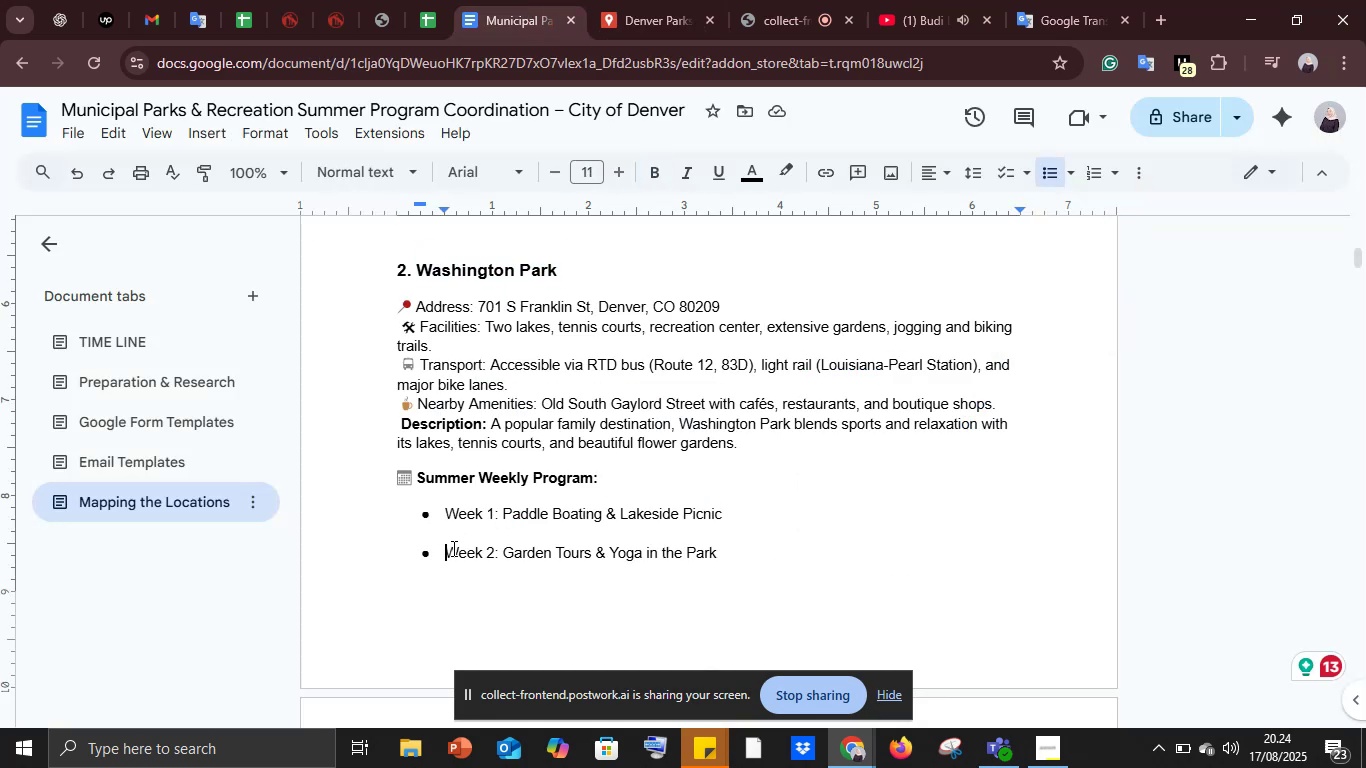 
left_click_drag(start_coordinate=[446, 550], to_coordinate=[731, 557])
 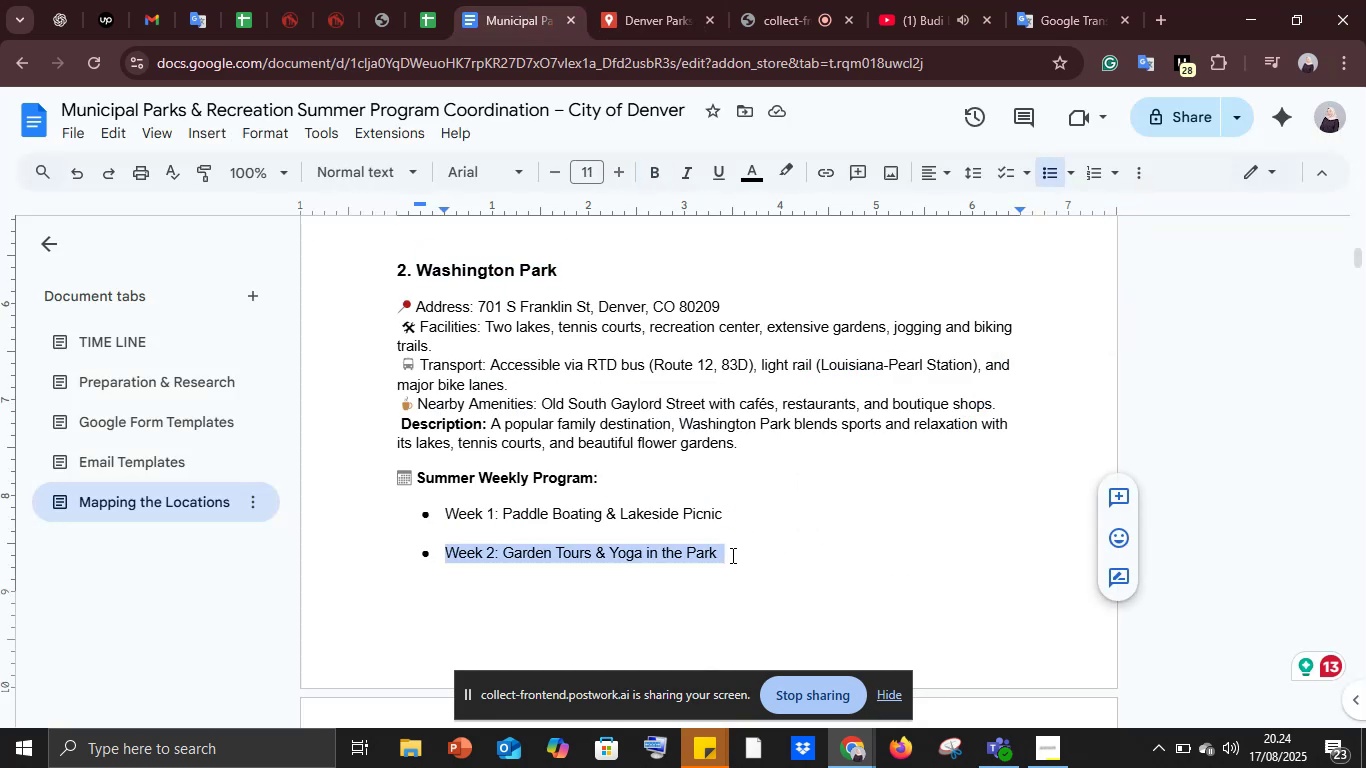 
key(Control+C)
 